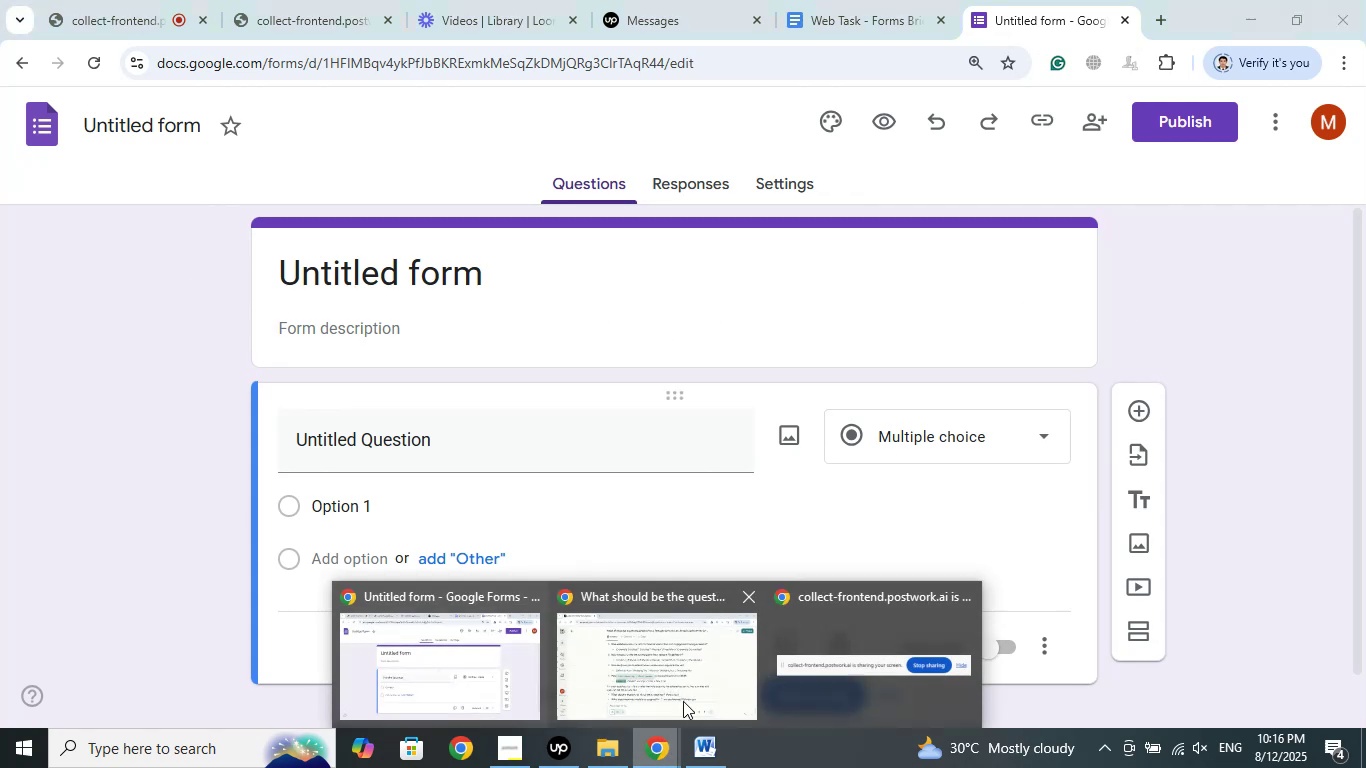 
left_click([679, 659])
 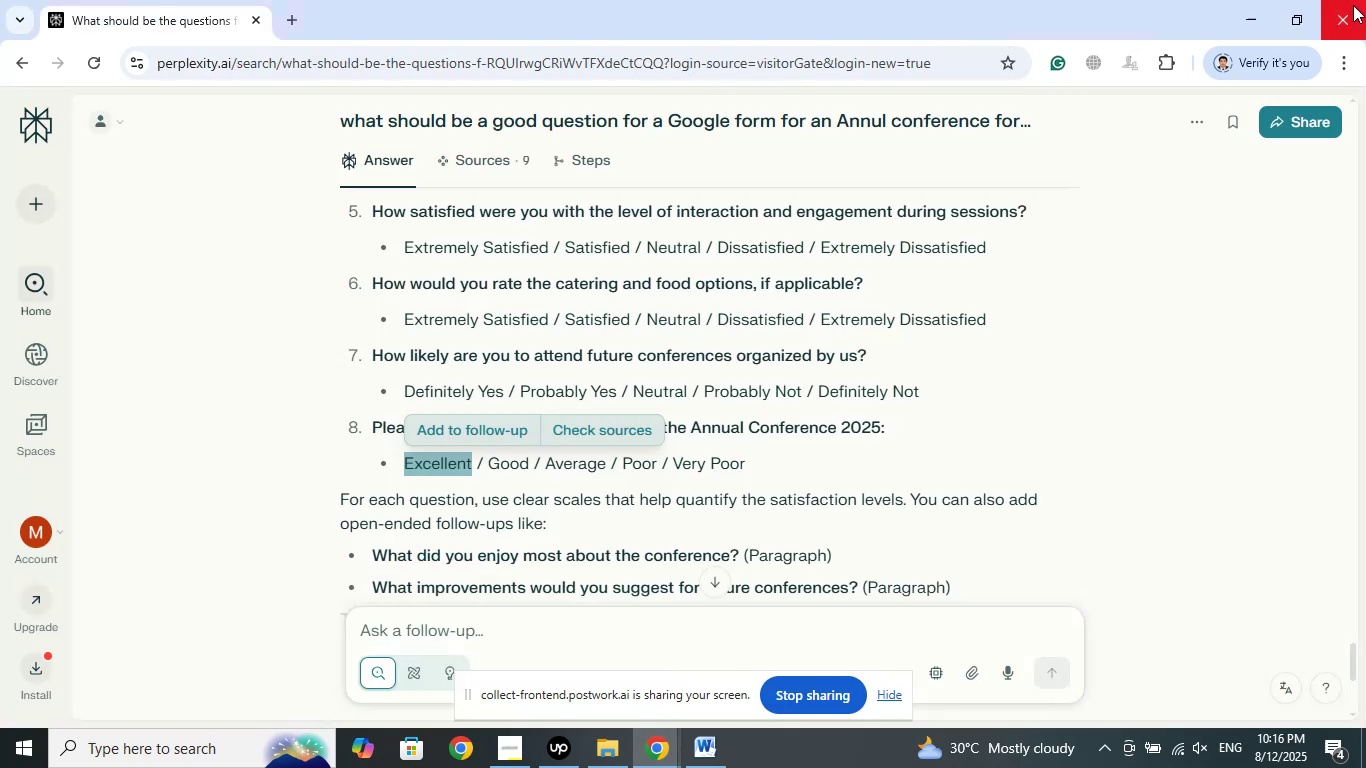 
left_click([1350, 8])
 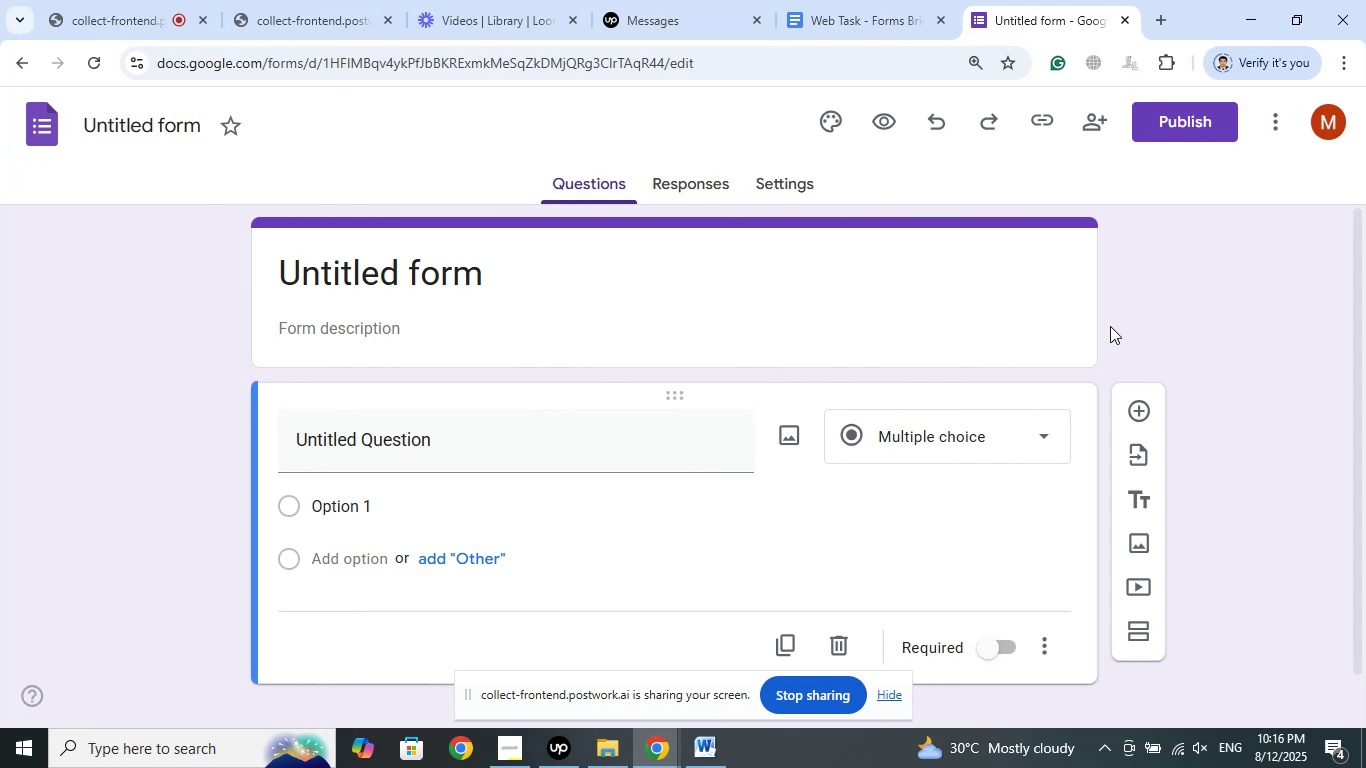 
left_click([682, 0])
 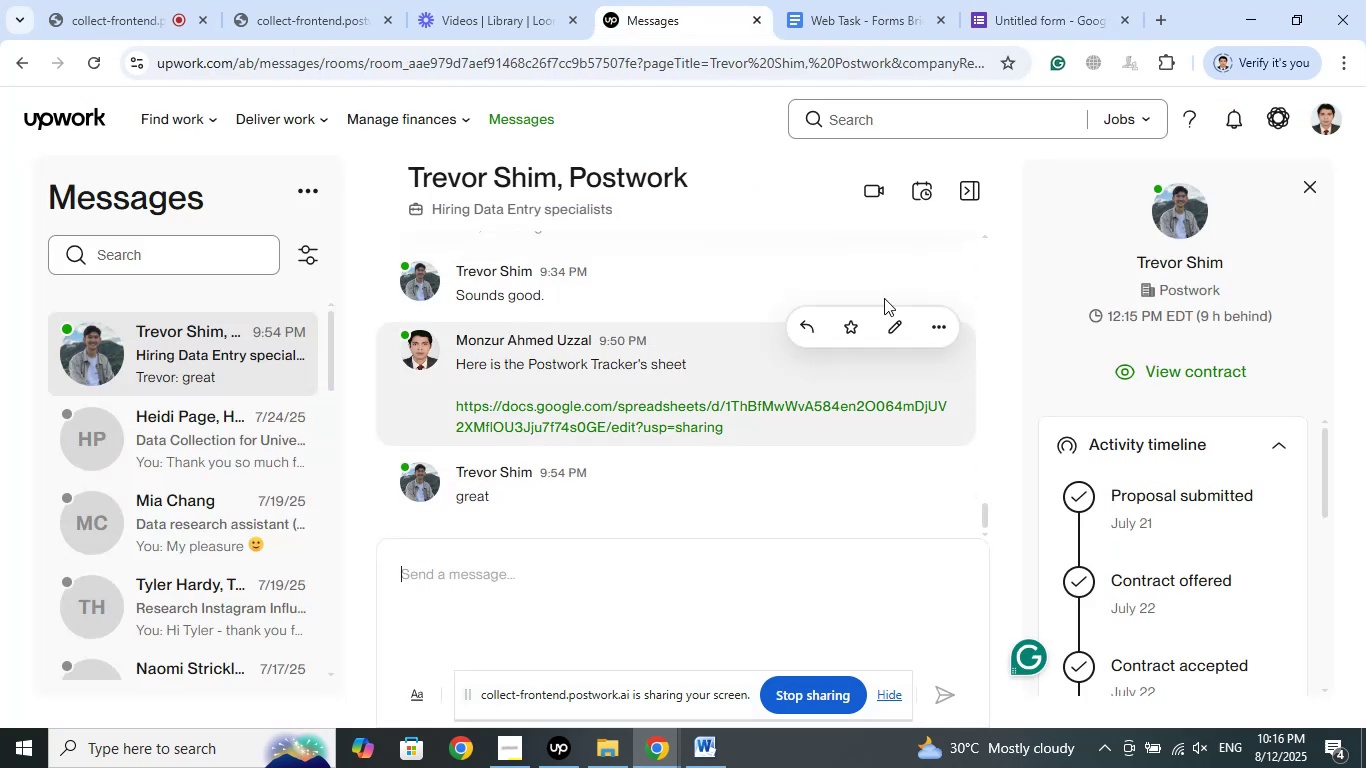 
left_click([1002, 0])
 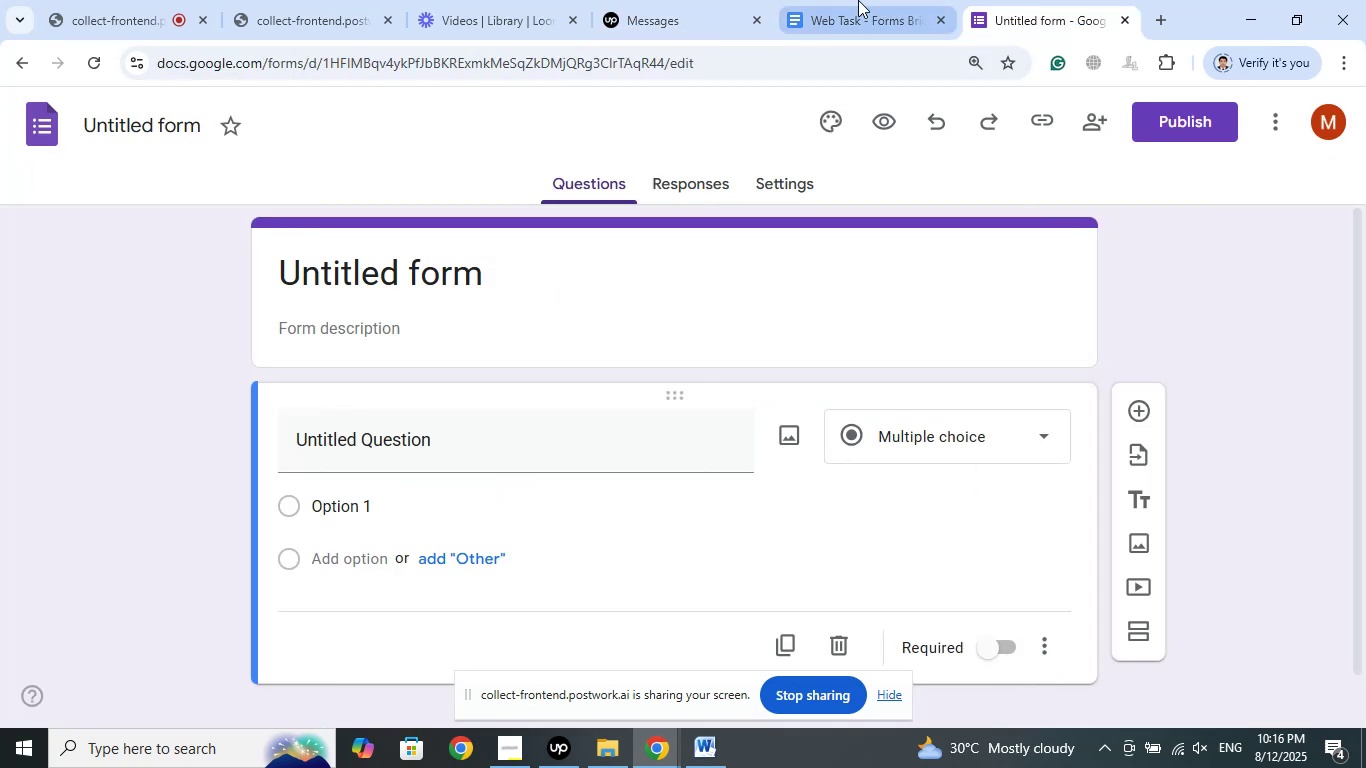 
left_click([858, 0])
 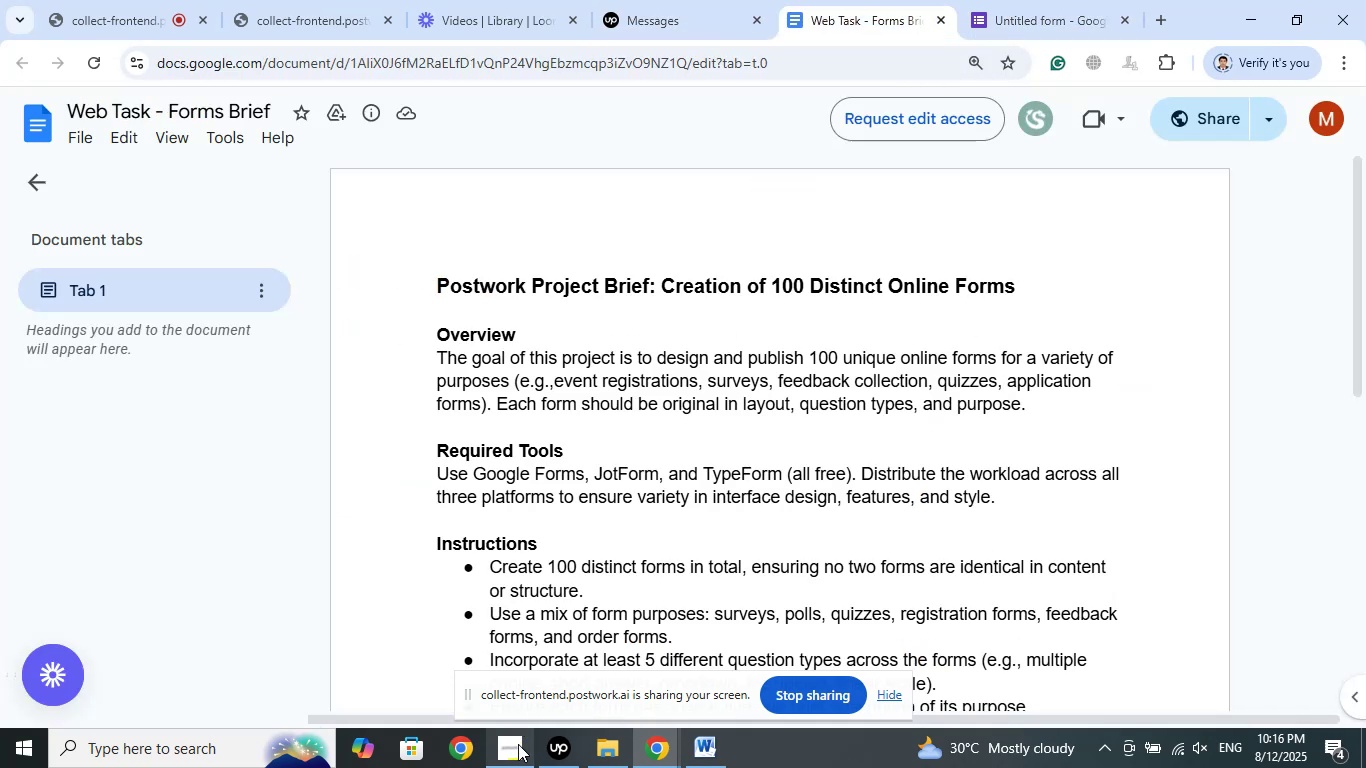 
left_click([517, 740])
 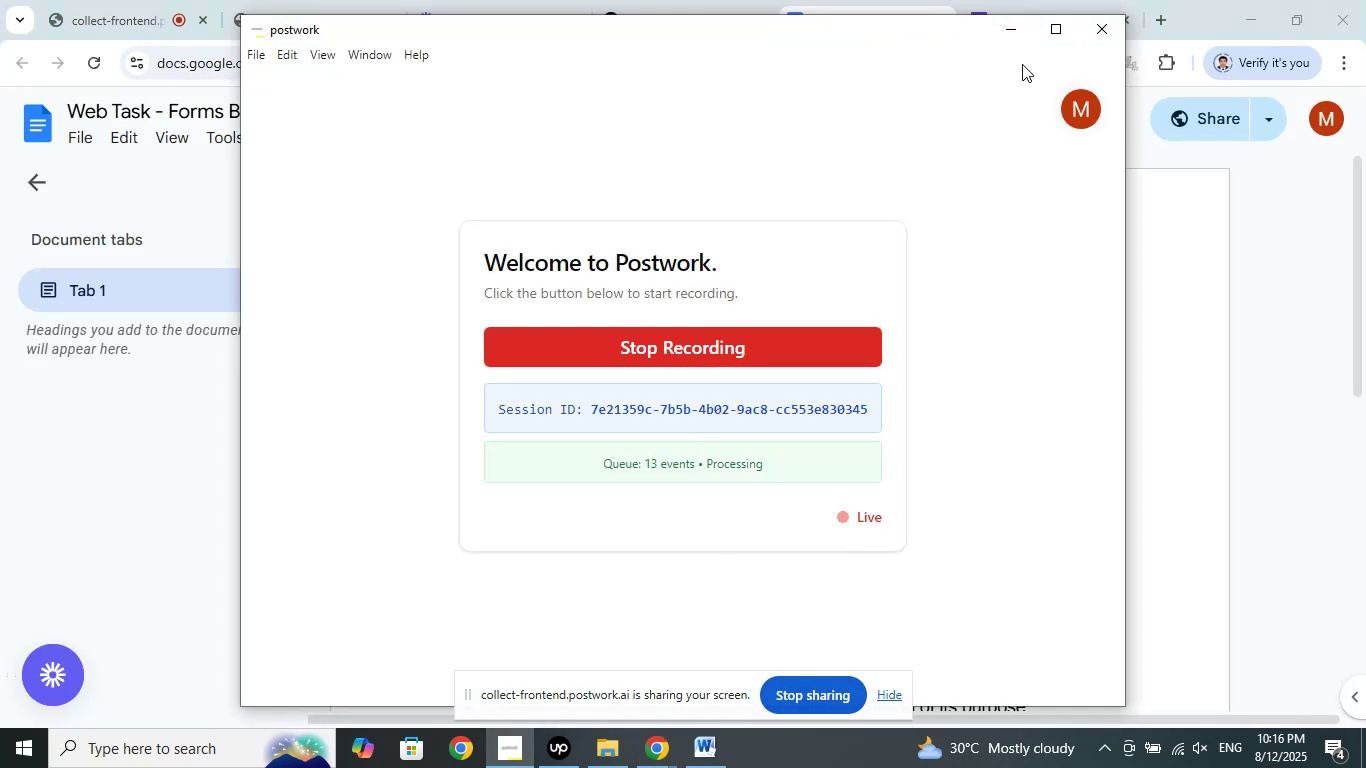 
left_click([1008, 27])
 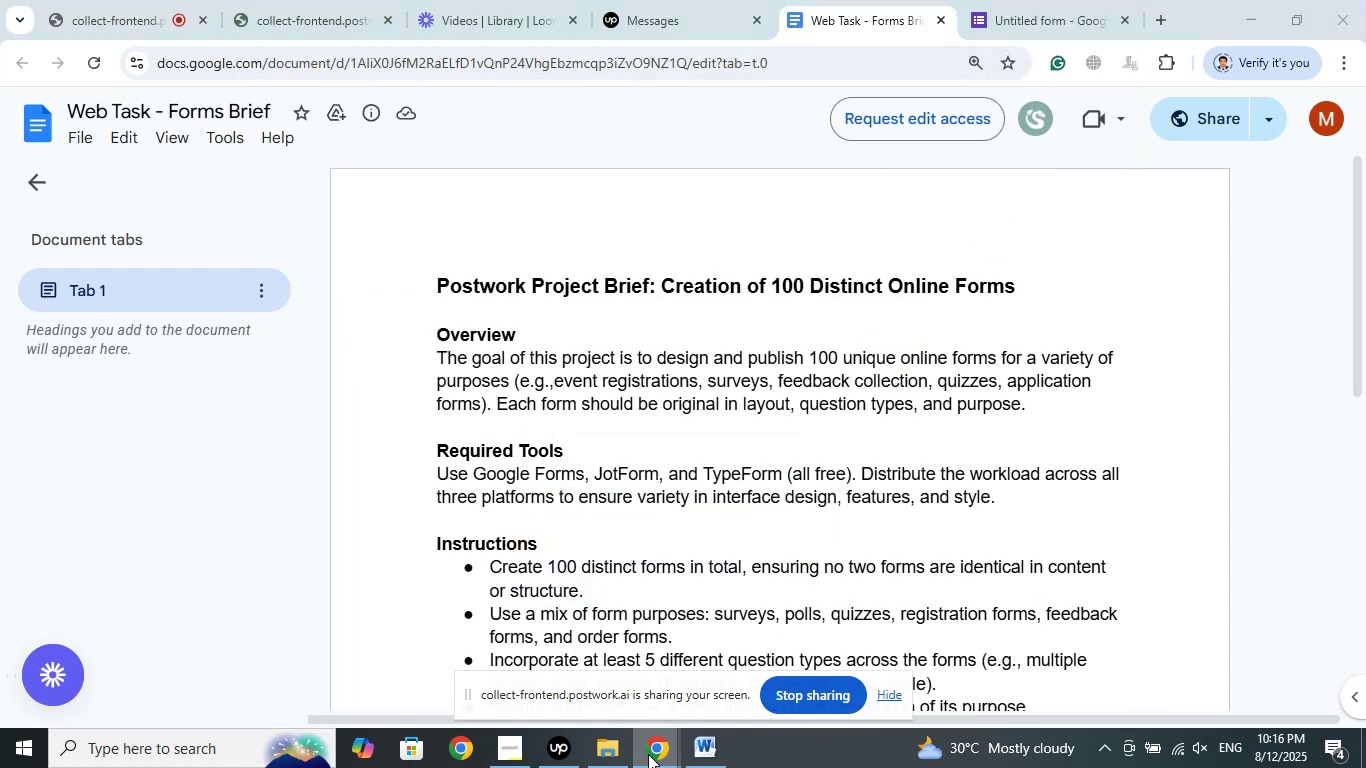 
left_click([505, 658])
 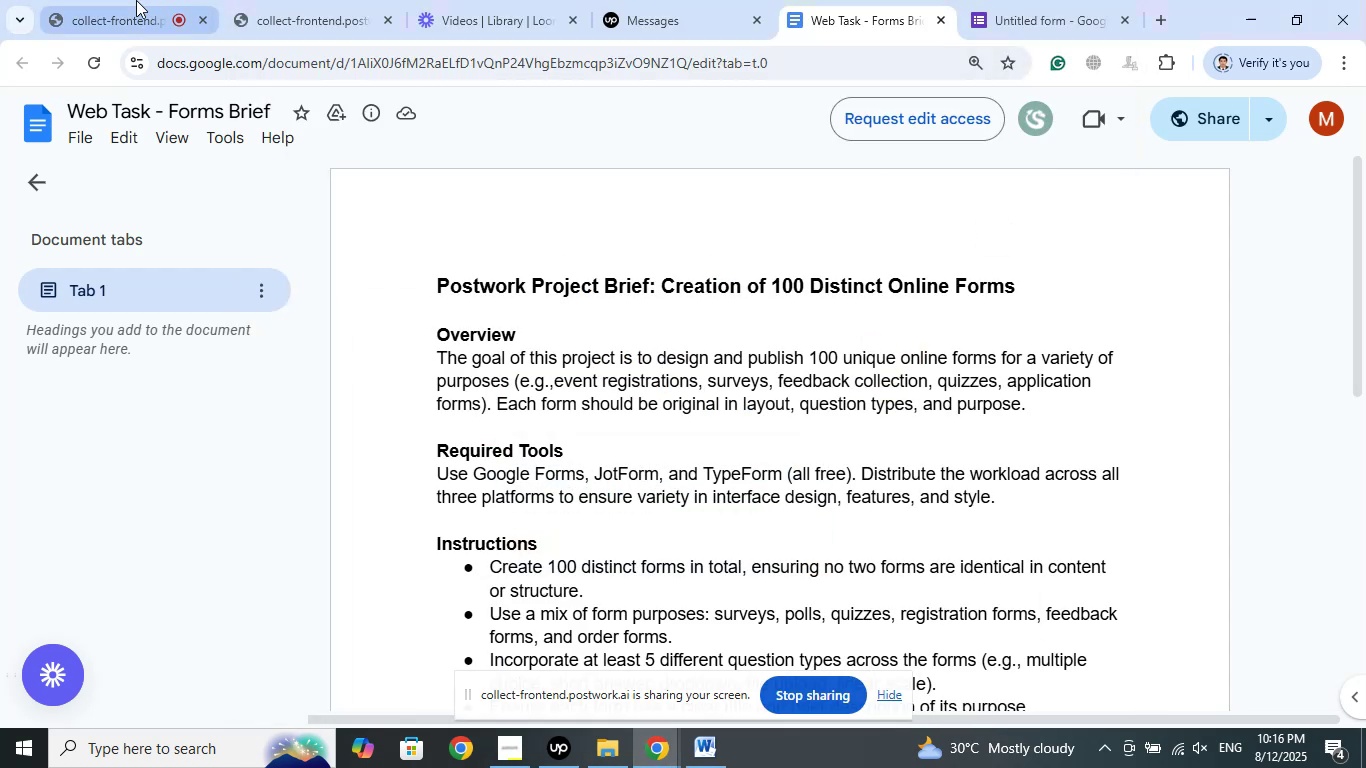 
left_click([122, 0])
 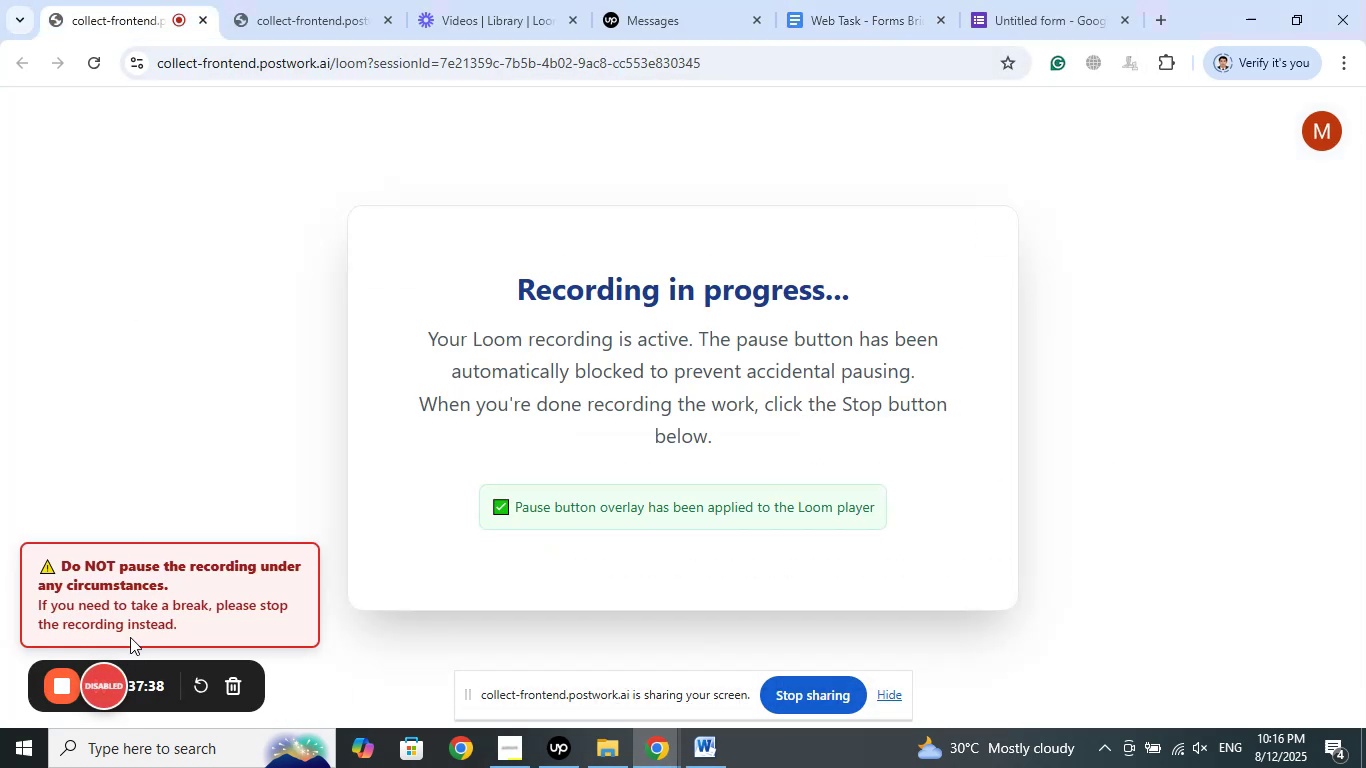 
wait(10.38)
 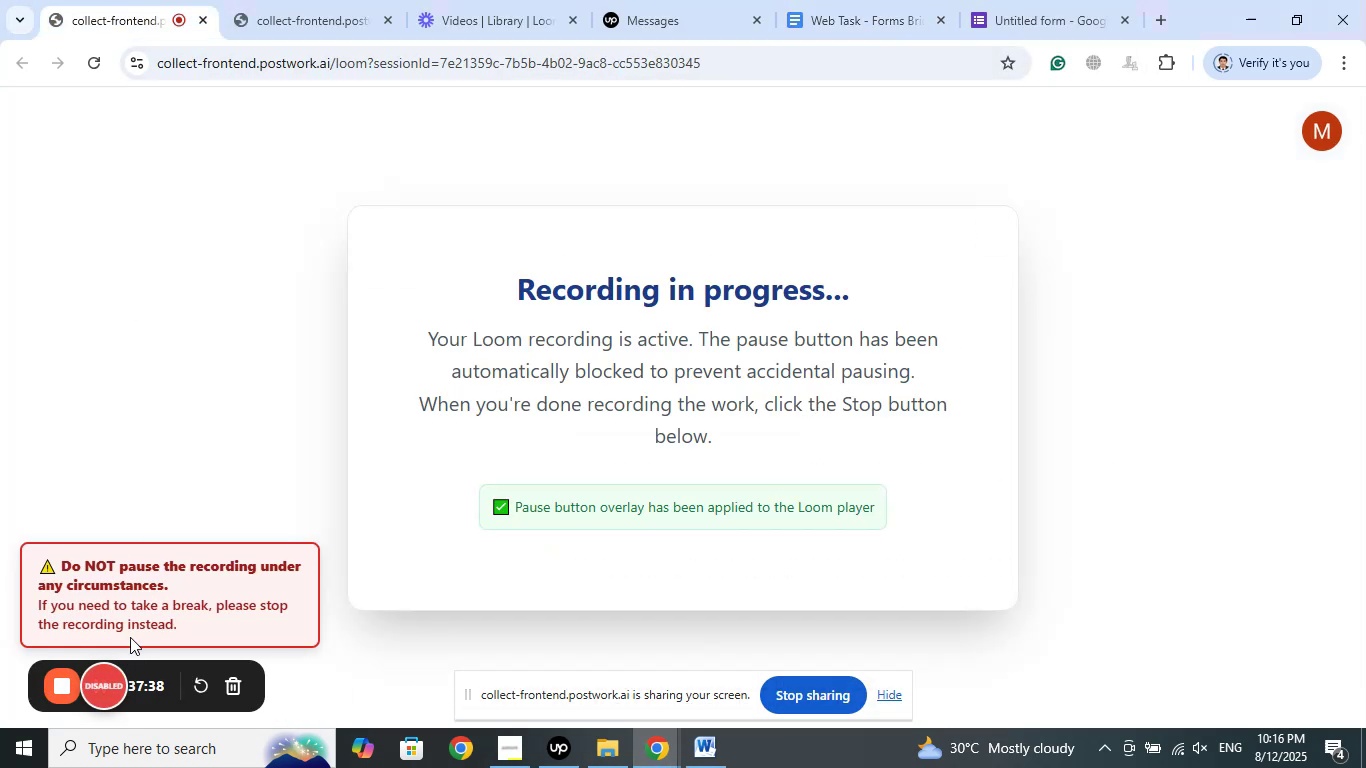 
left_click([525, 0])
 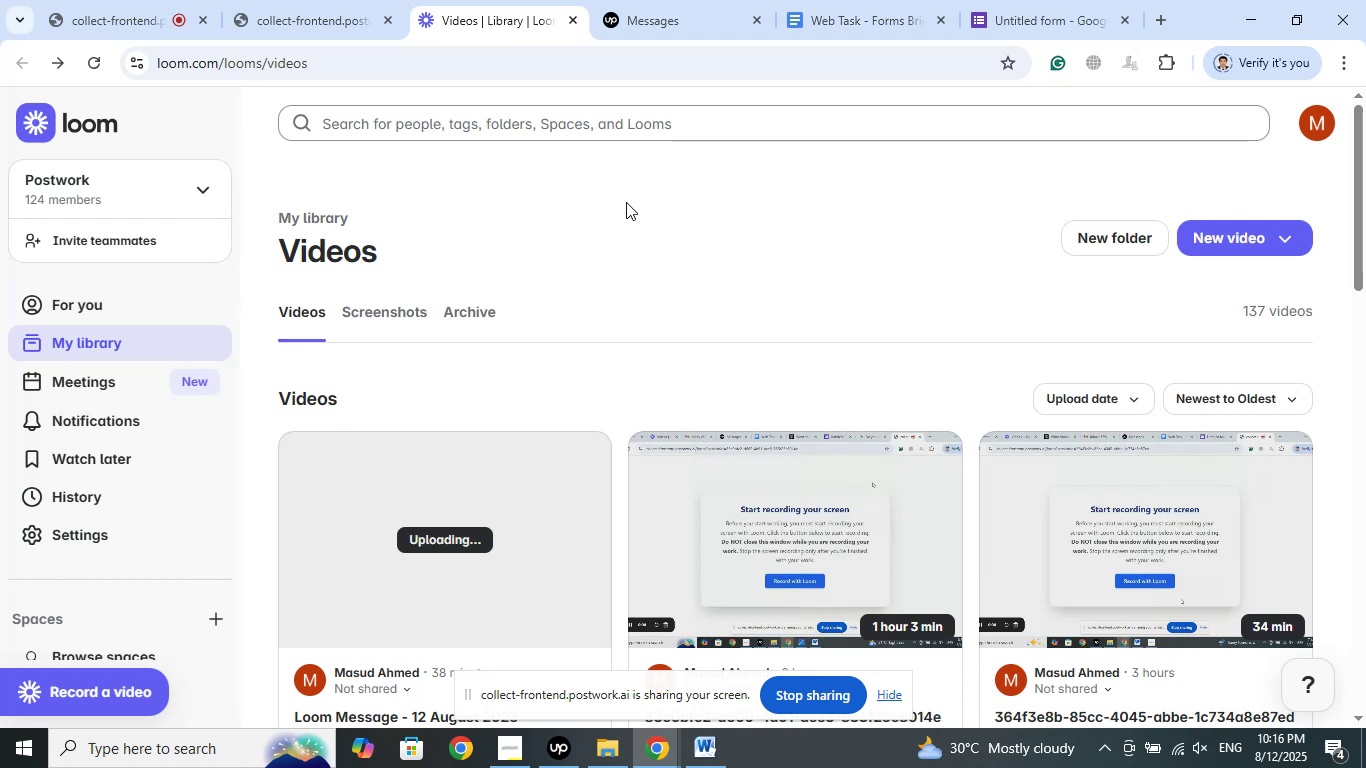 
wait(23.31)
 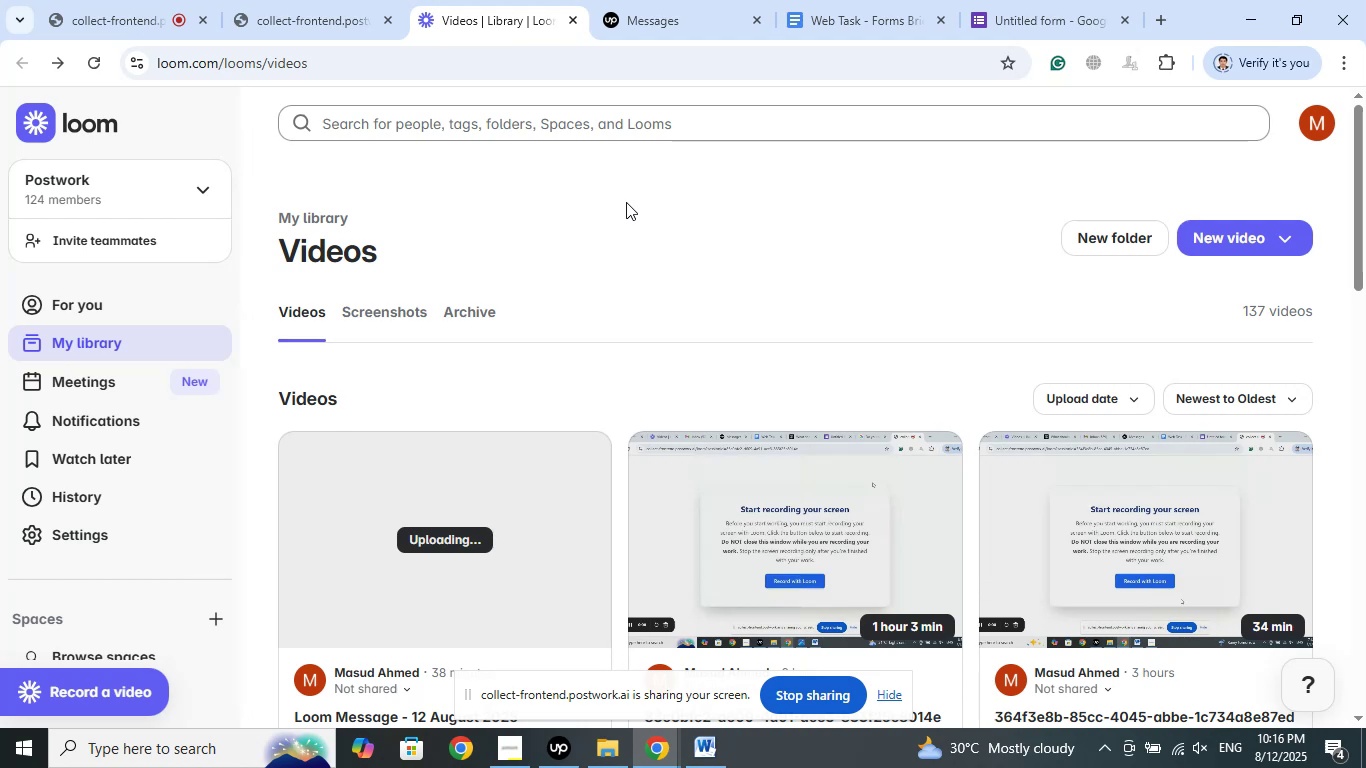 
left_click([1040, 0])
 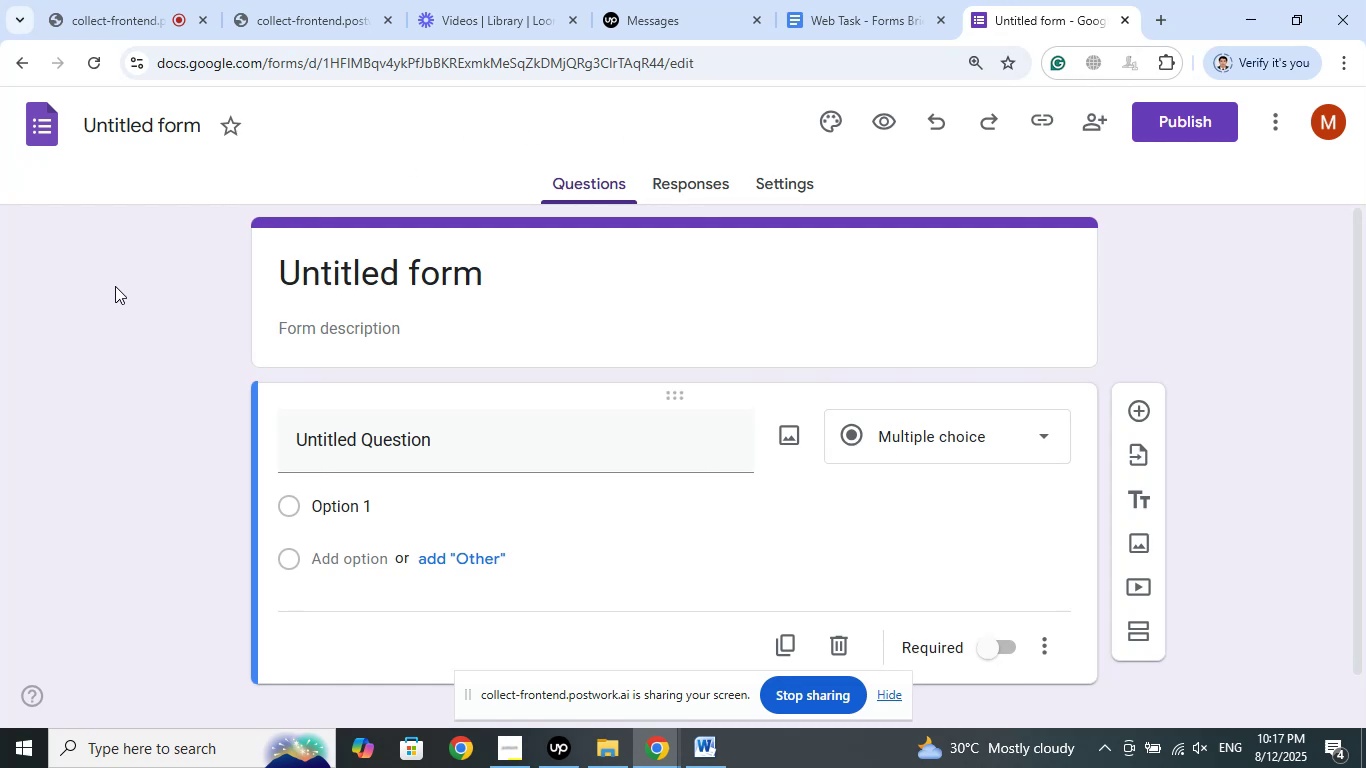 
wait(5.71)
 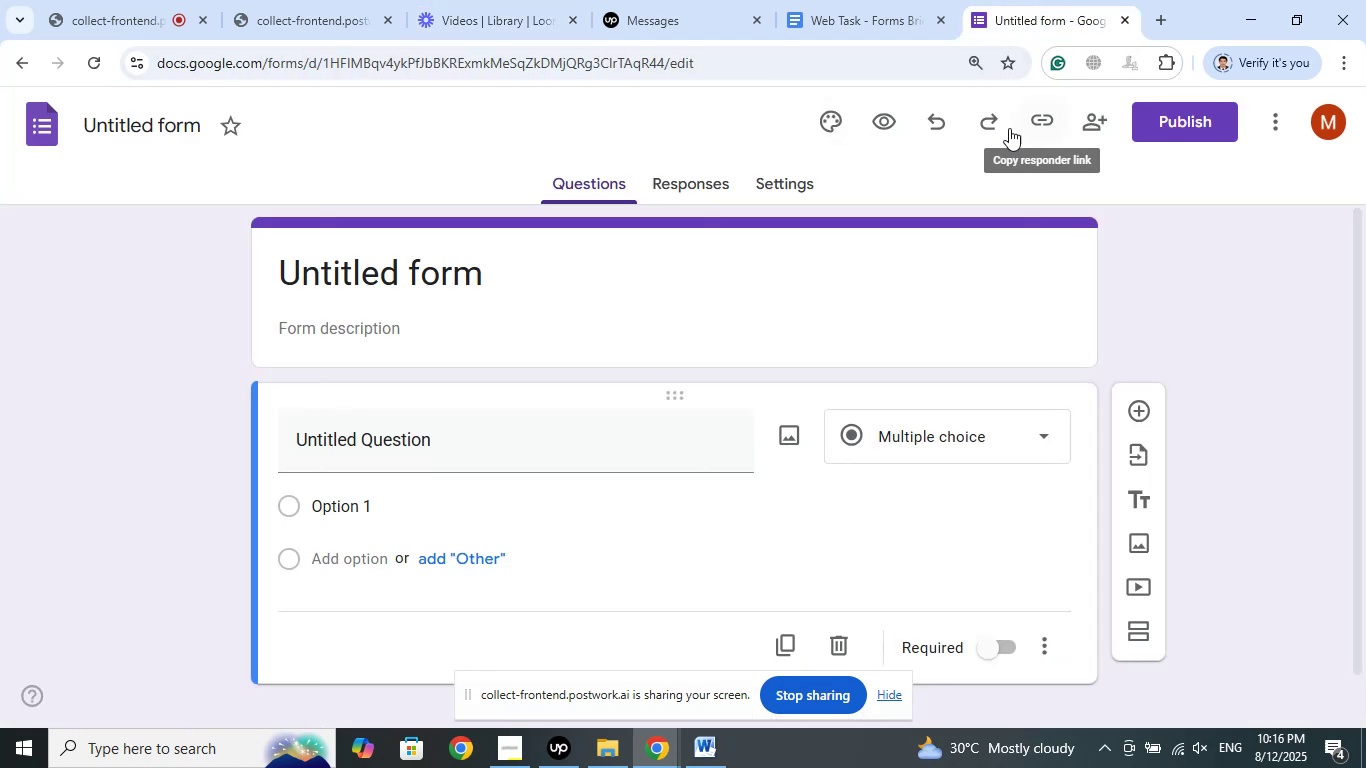 
double_click([397, 277])
 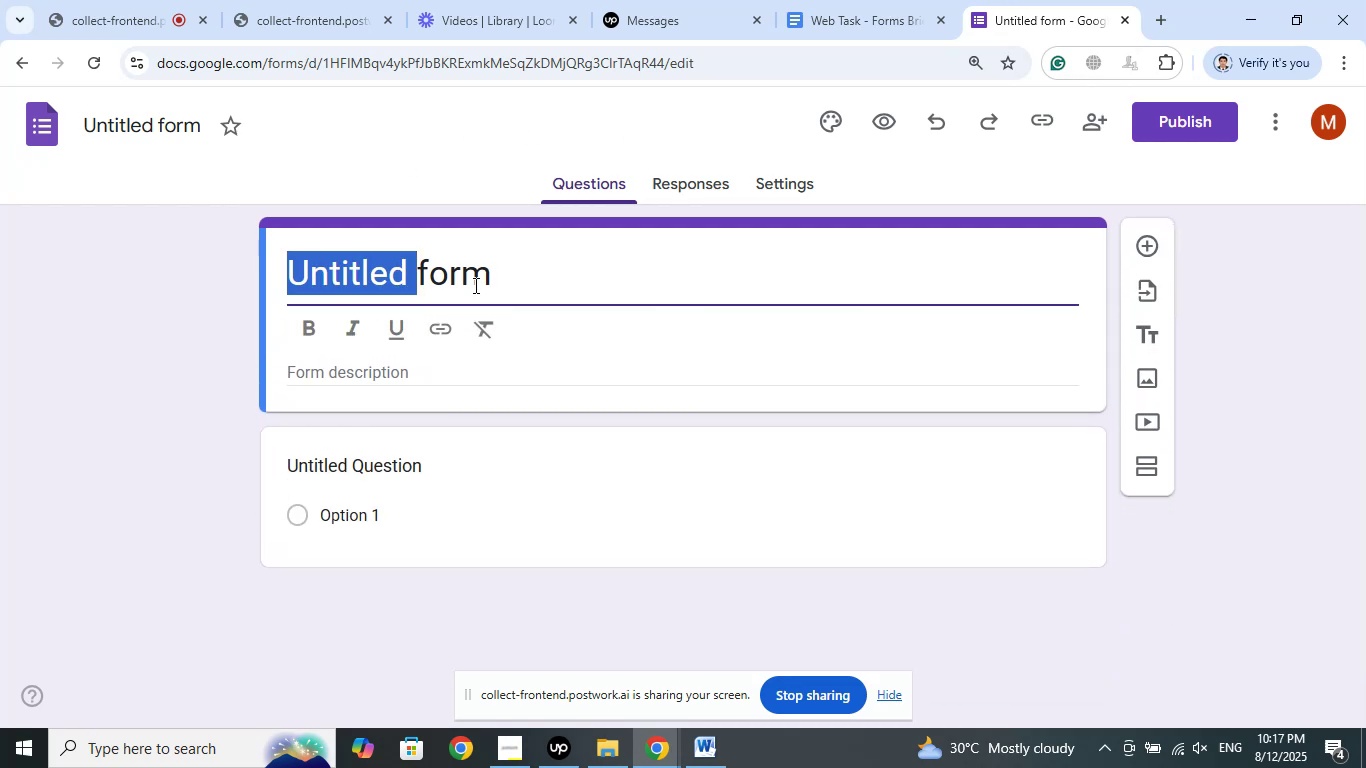 
left_click_drag(start_coordinate=[486, 279], to_coordinate=[272, 283])
 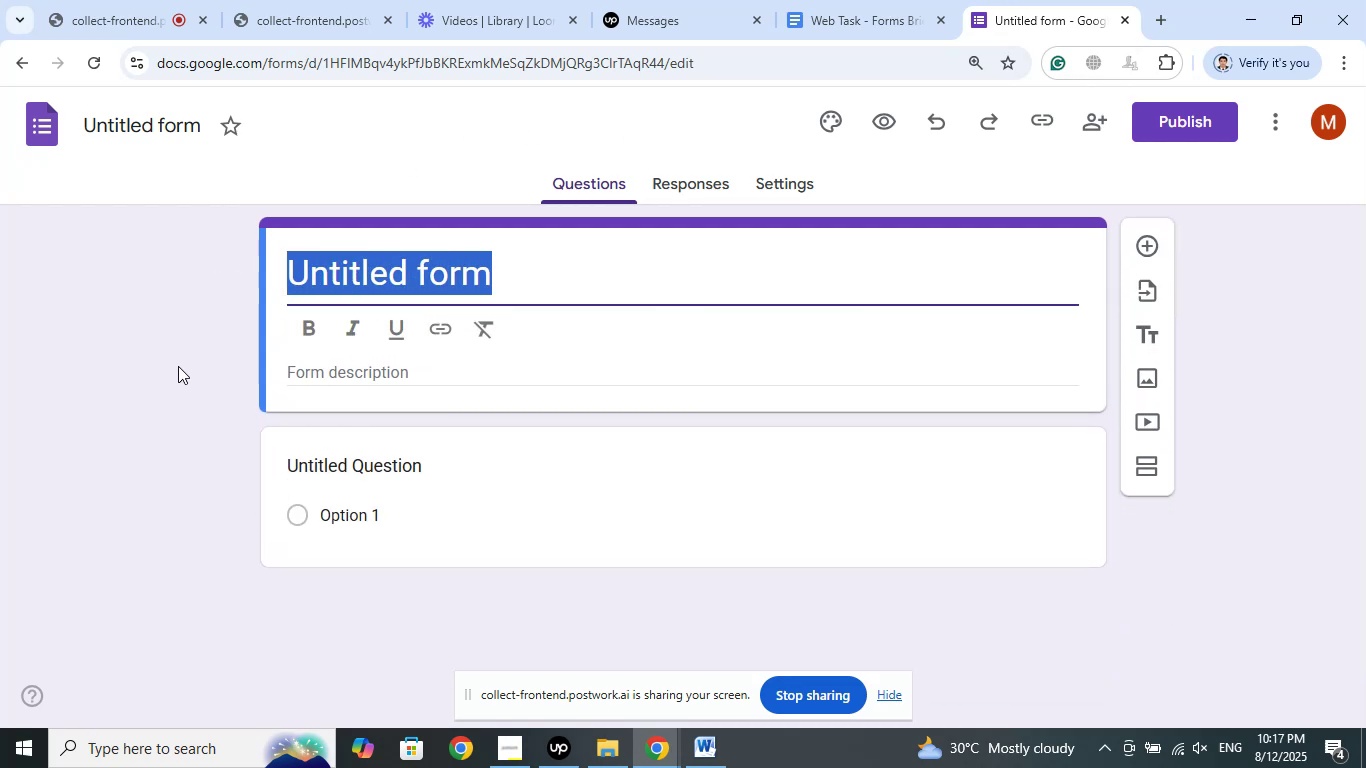 
scroll: coordinate [177, 361], scroll_direction: down, amount: 1.0
 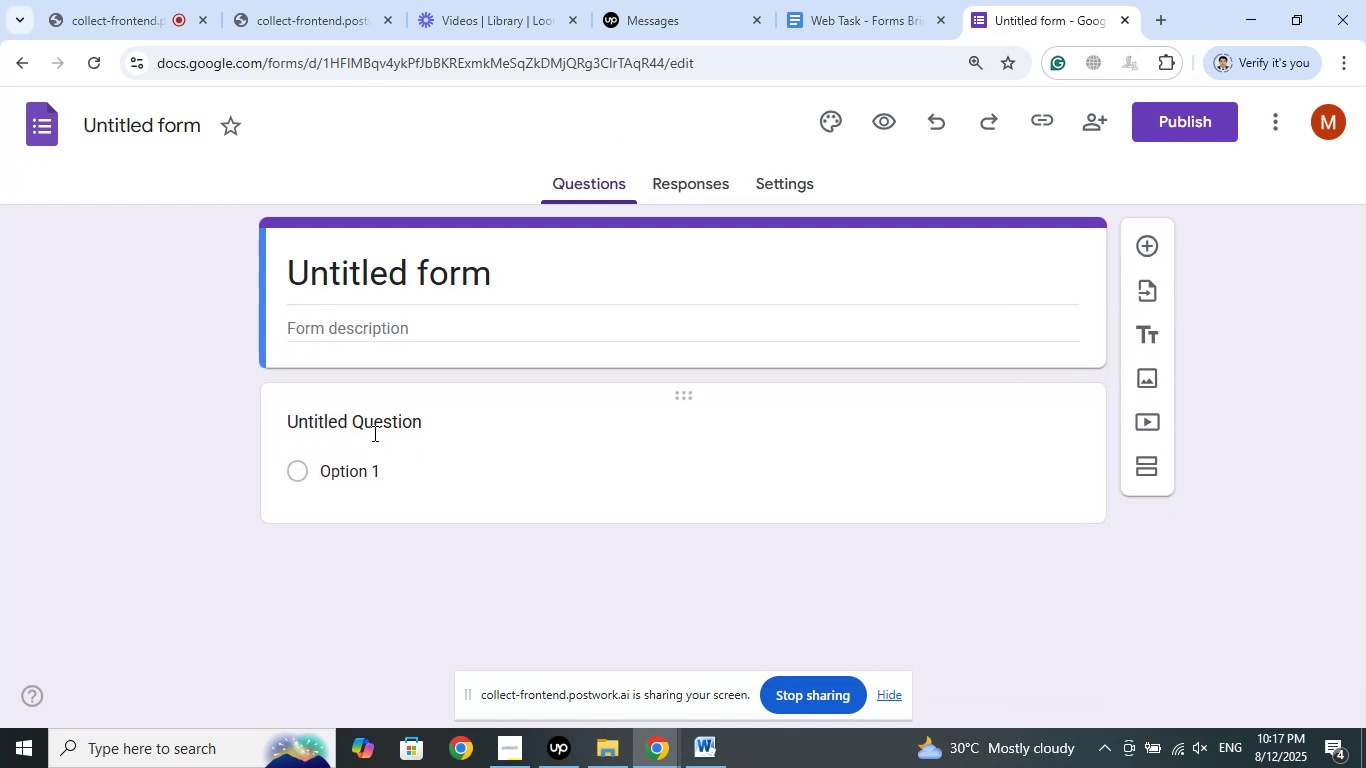 
left_click([393, 425])
 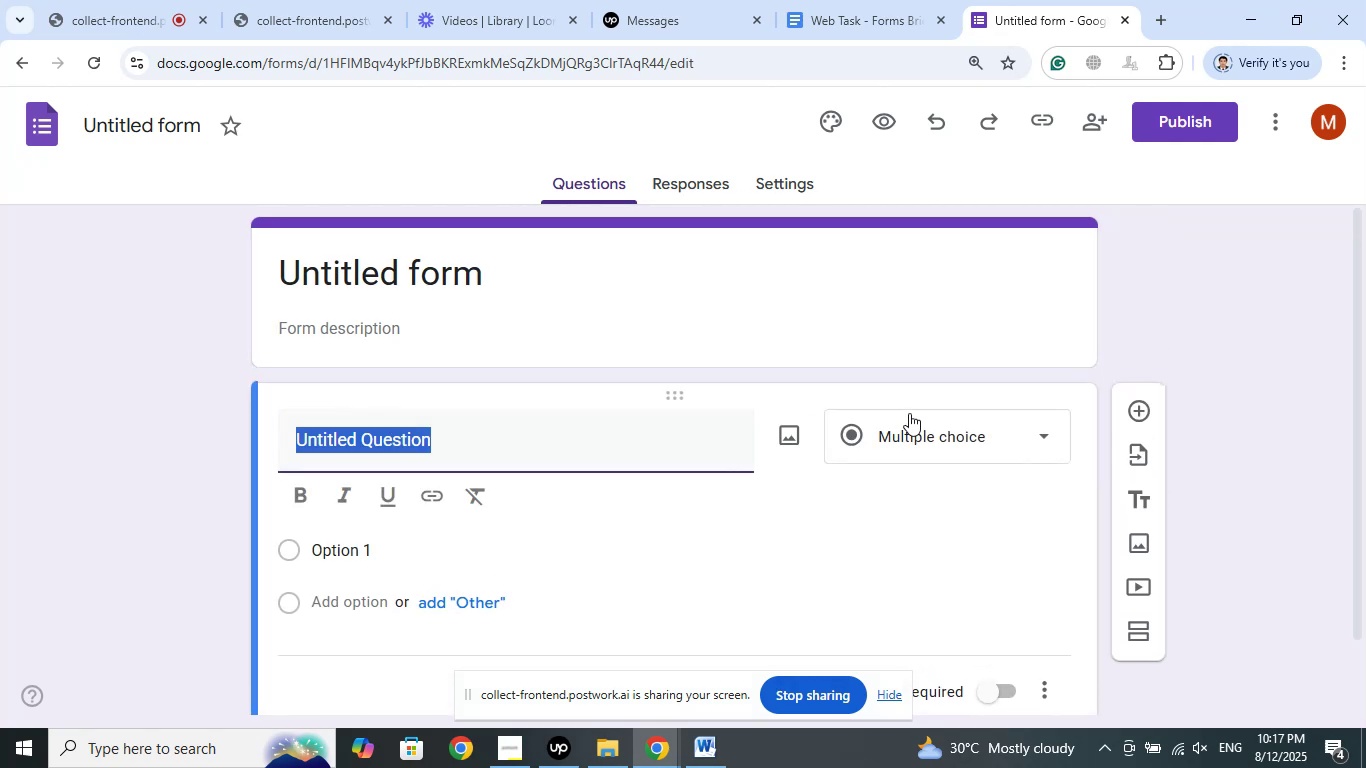 
left_click([1025, 430])
 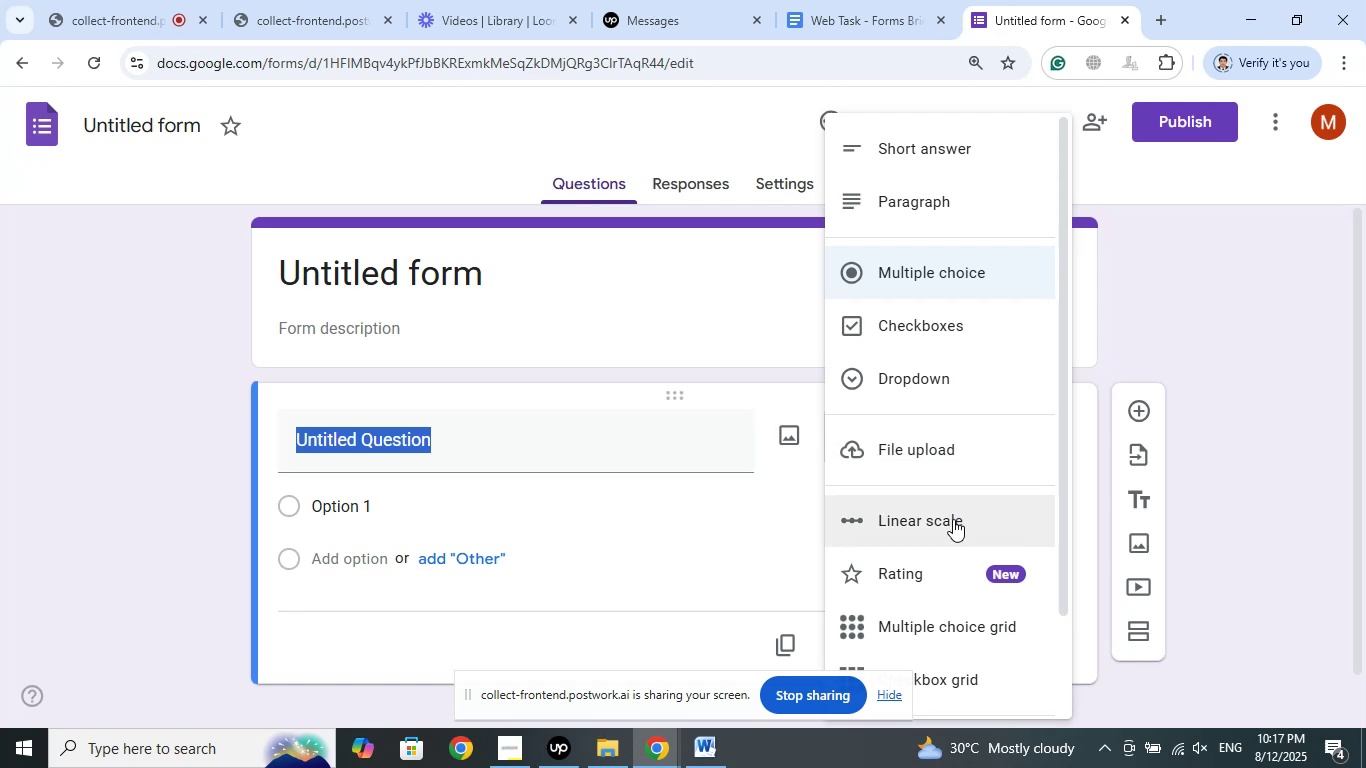 
wait(13.39)
 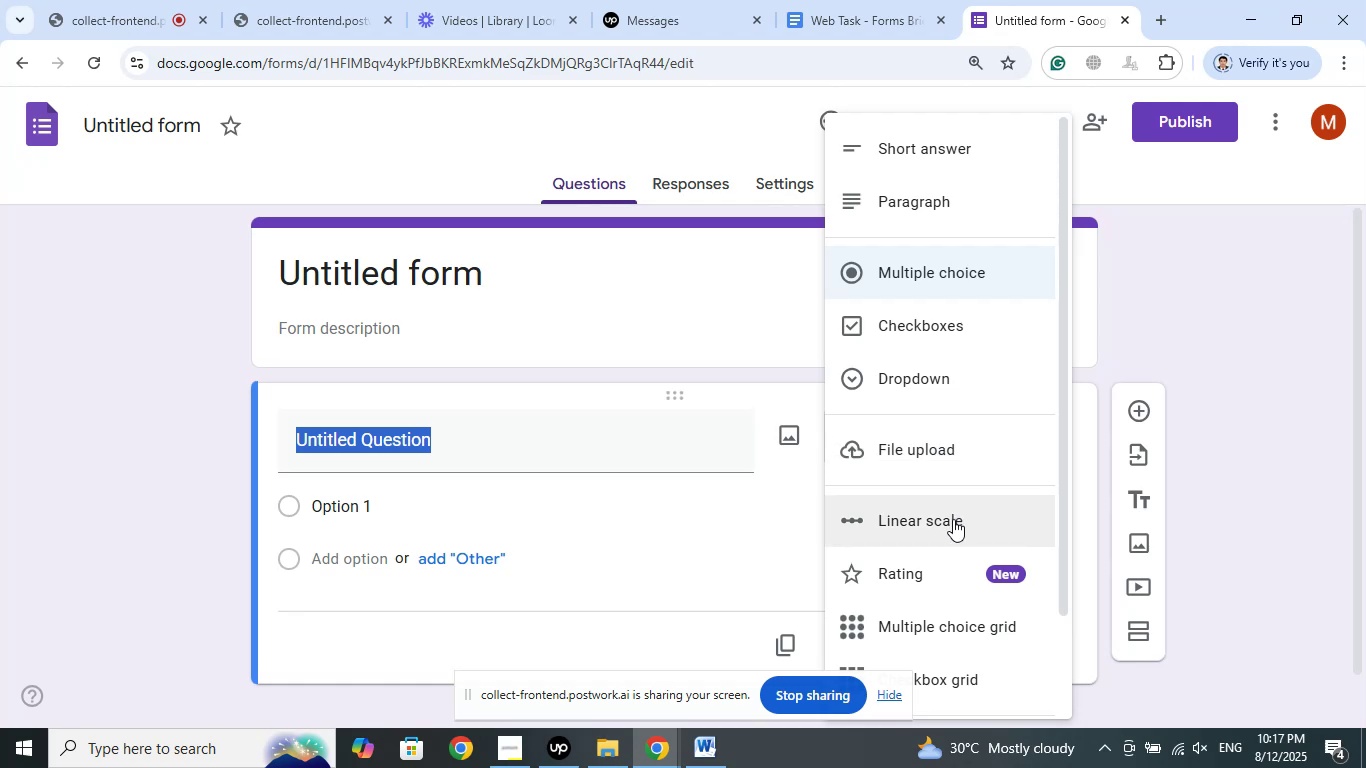 
left_click([72, 339])
 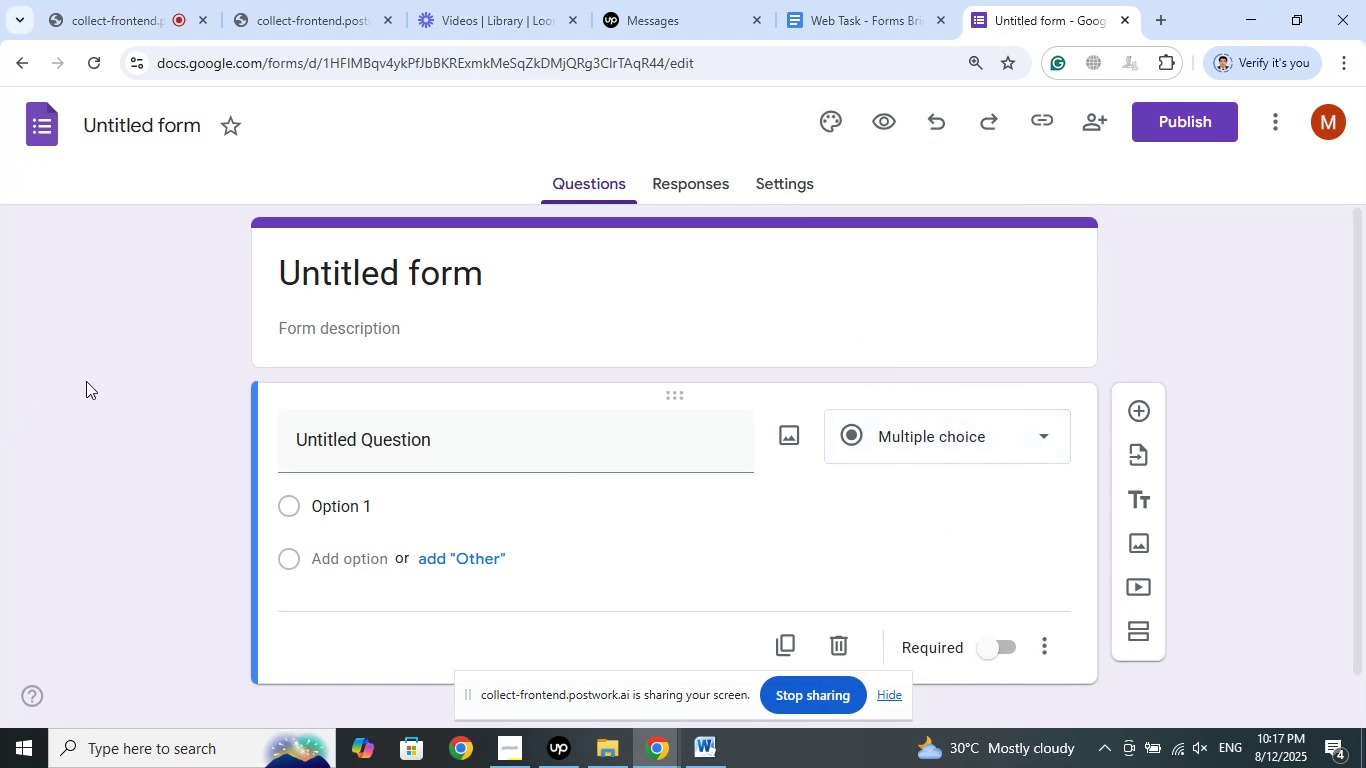 
scroll: coordinate [86, 381], scroll_direction: down, amount: 1.0
 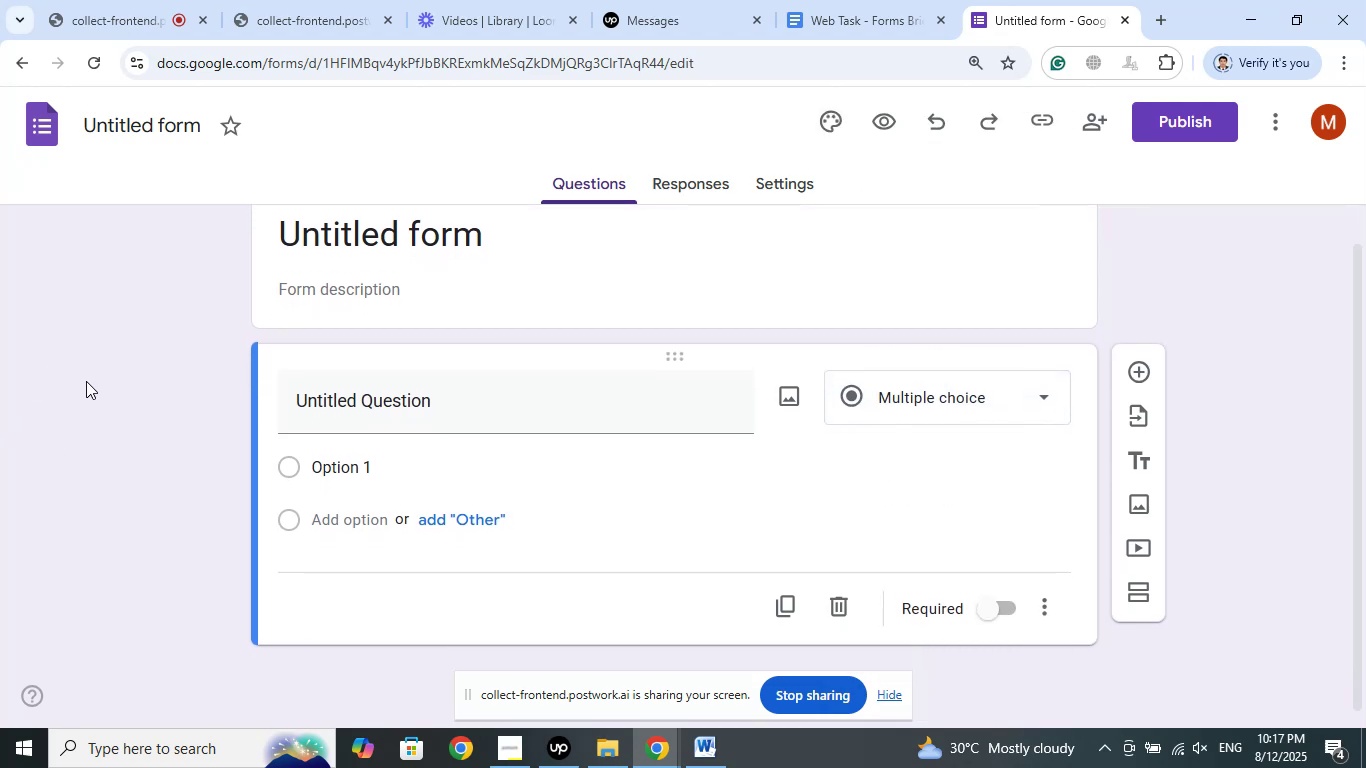 
scroll: coordinate [86, 381], scroll_direction: up, amount: 7.0
 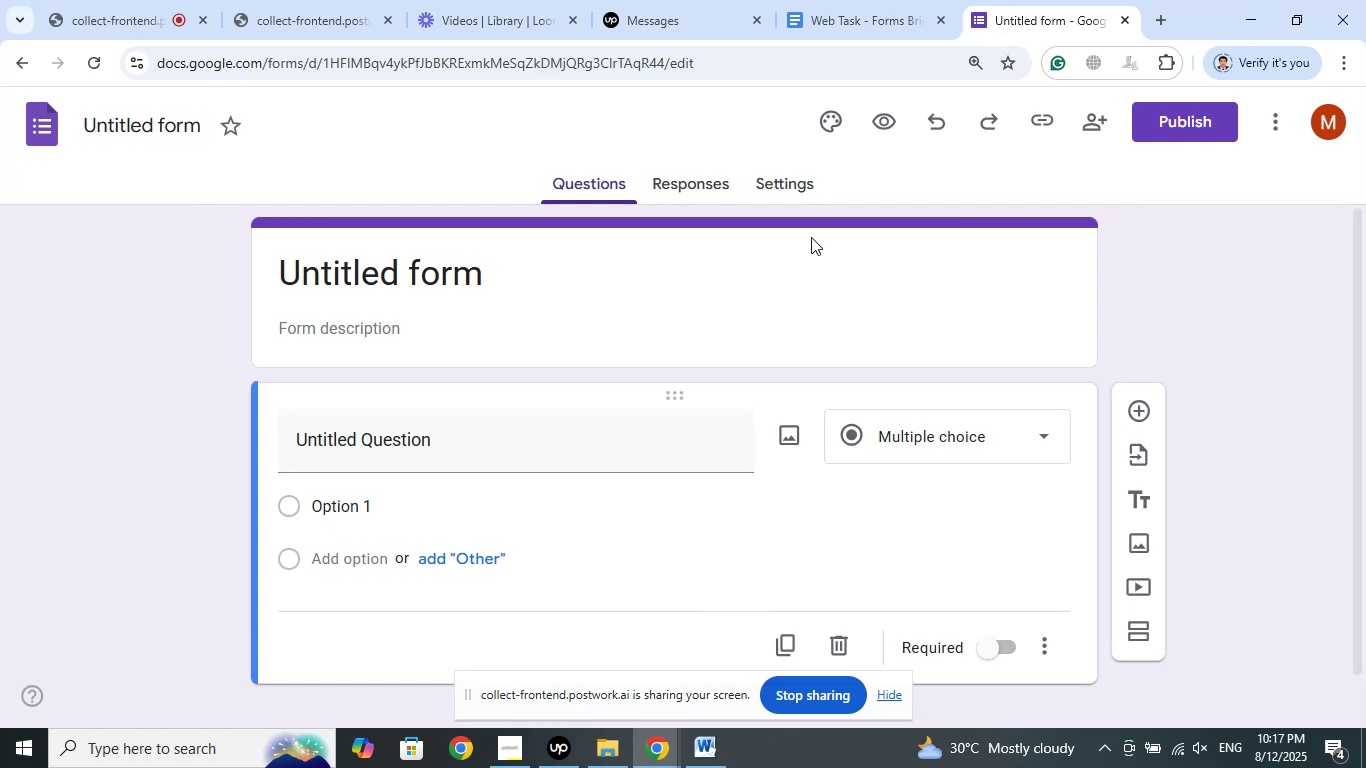 
left_click([843, 112])
 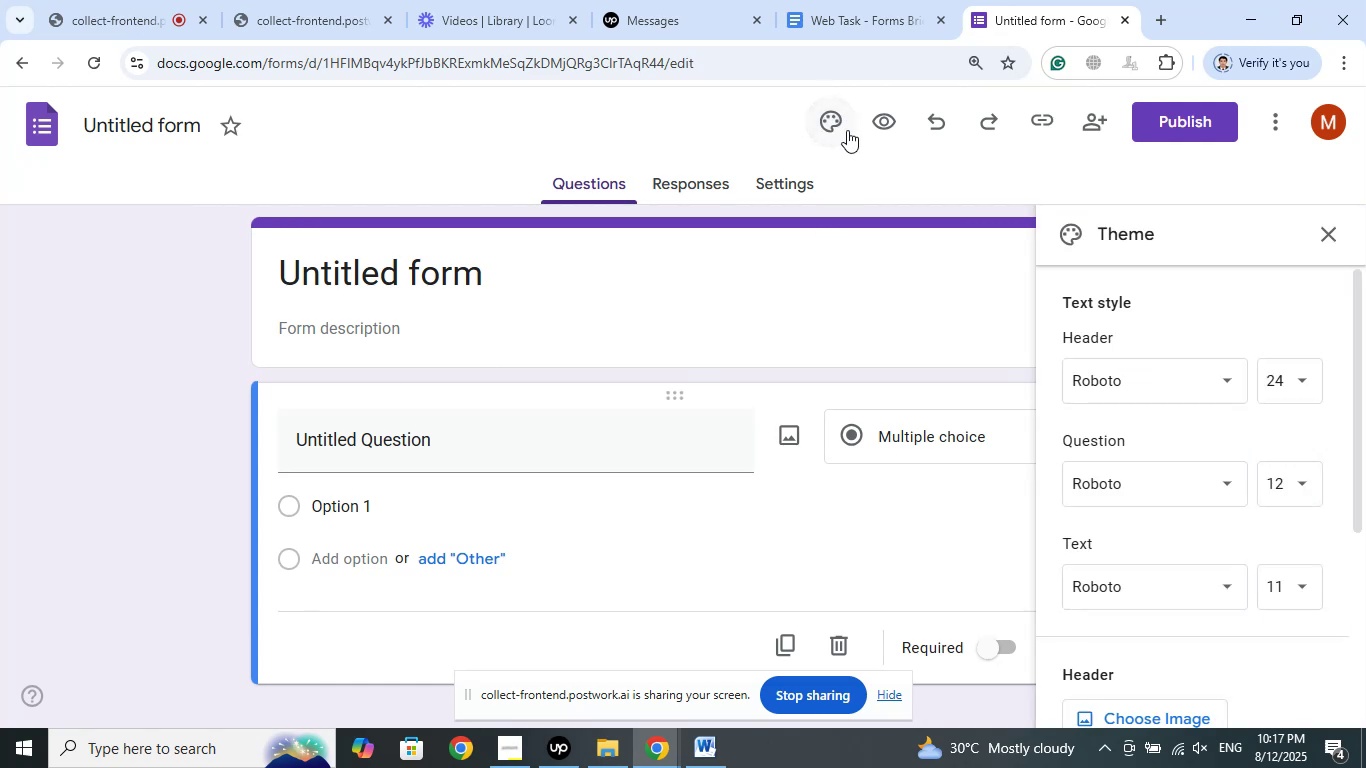 
scroll: coordinate [1265, 399], scroll_direction: down, amount: 7.0
 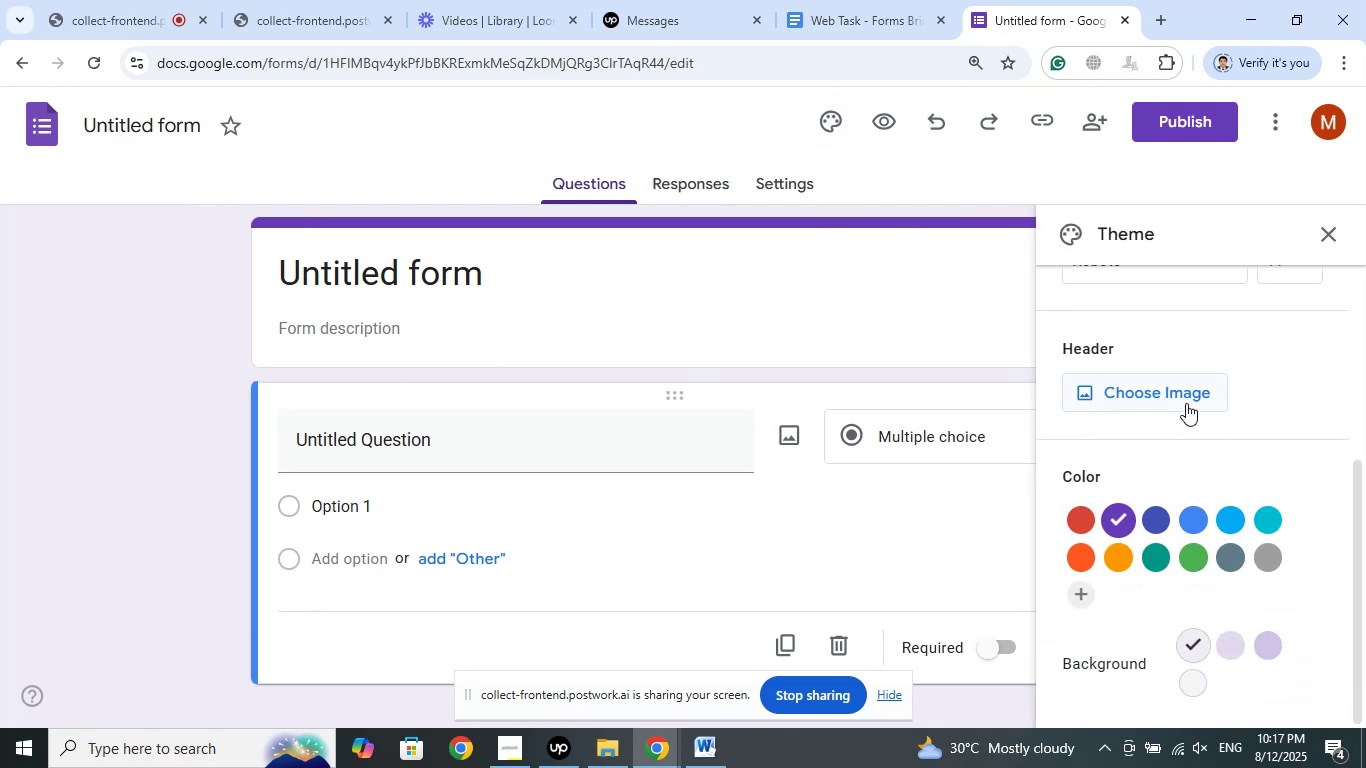 
left_click([1186, 403])
 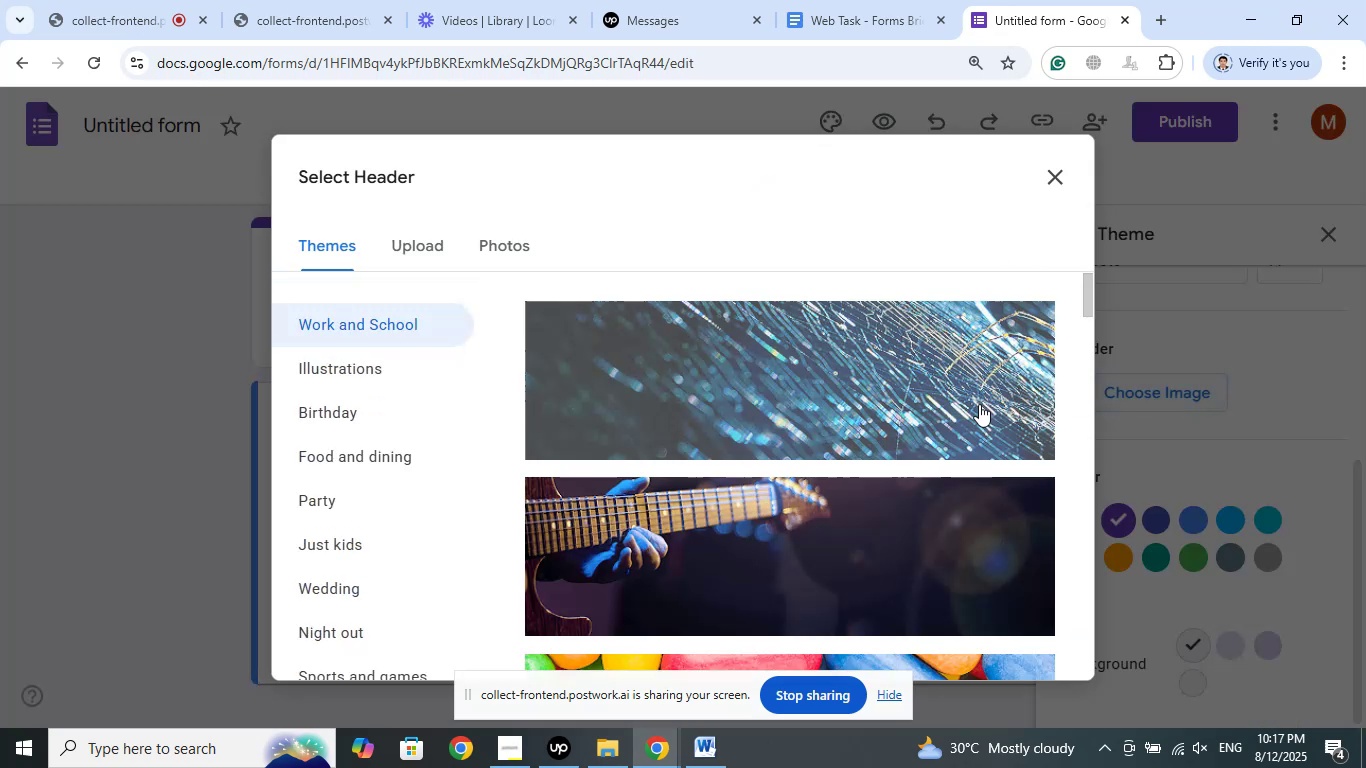 
wait(6.31)
 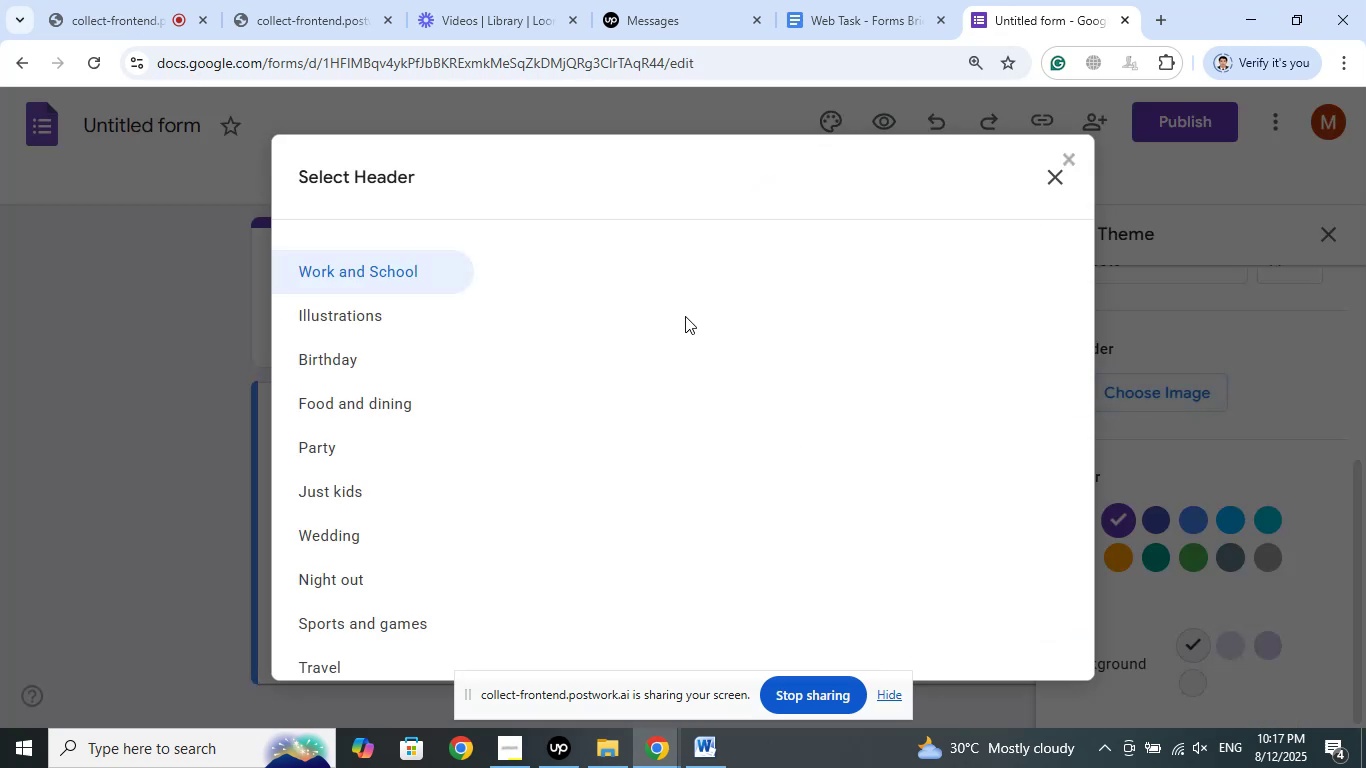 
left_click([1043, 181])
 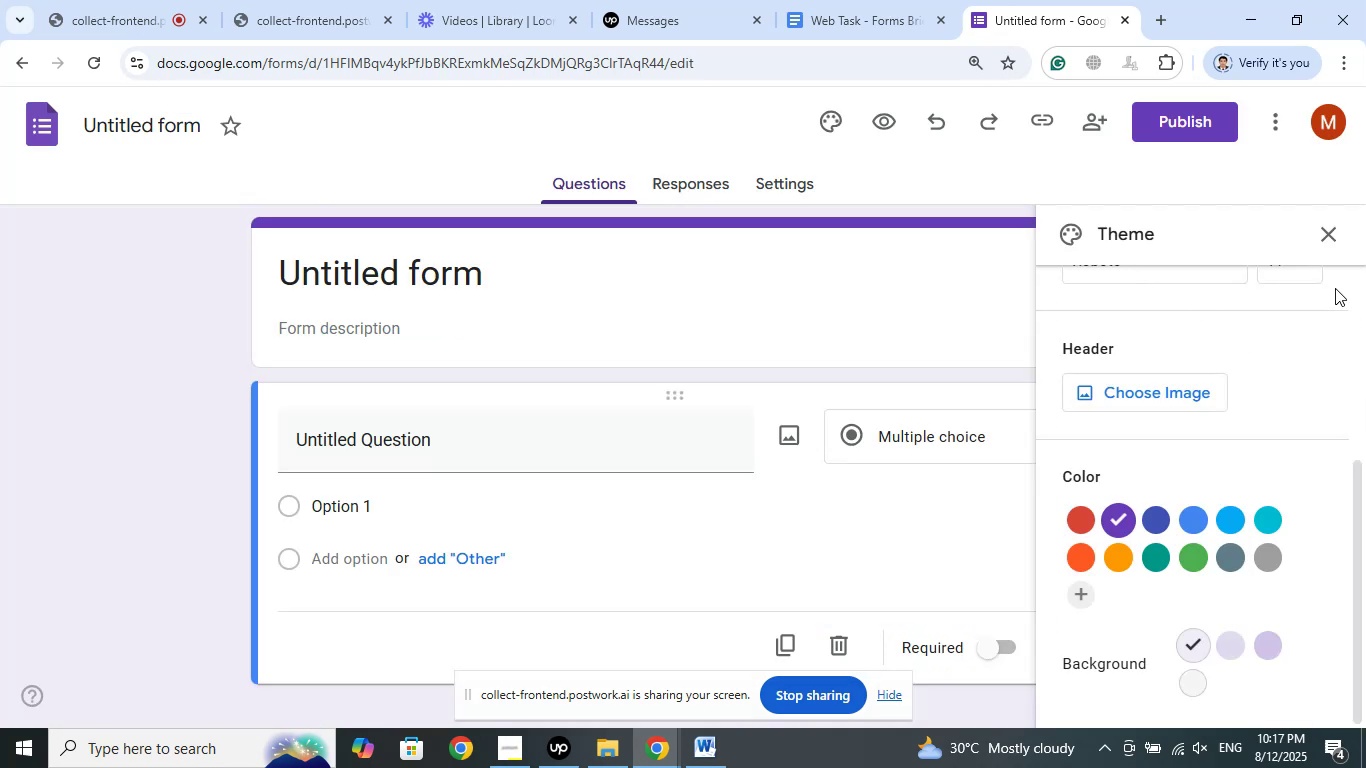 
left_click([1330, 236])
 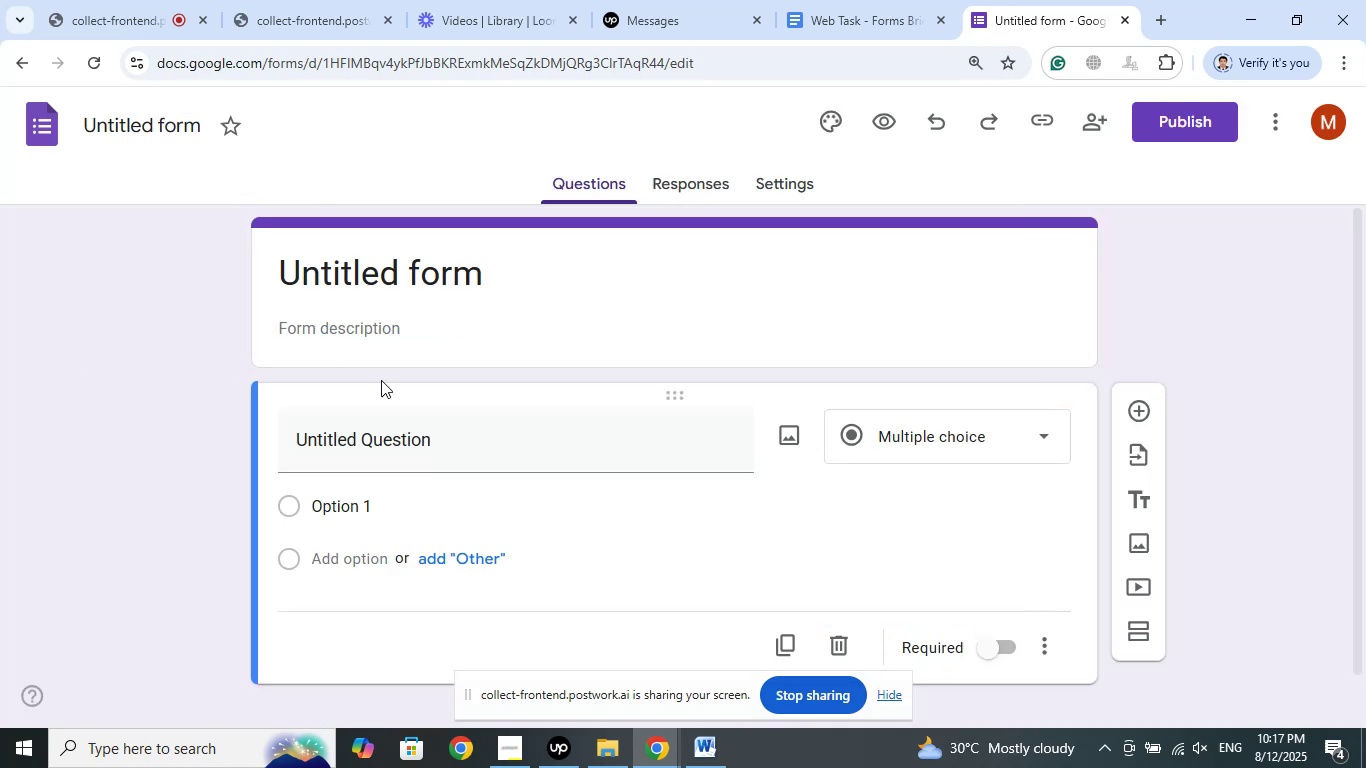 
wait(5.24)
 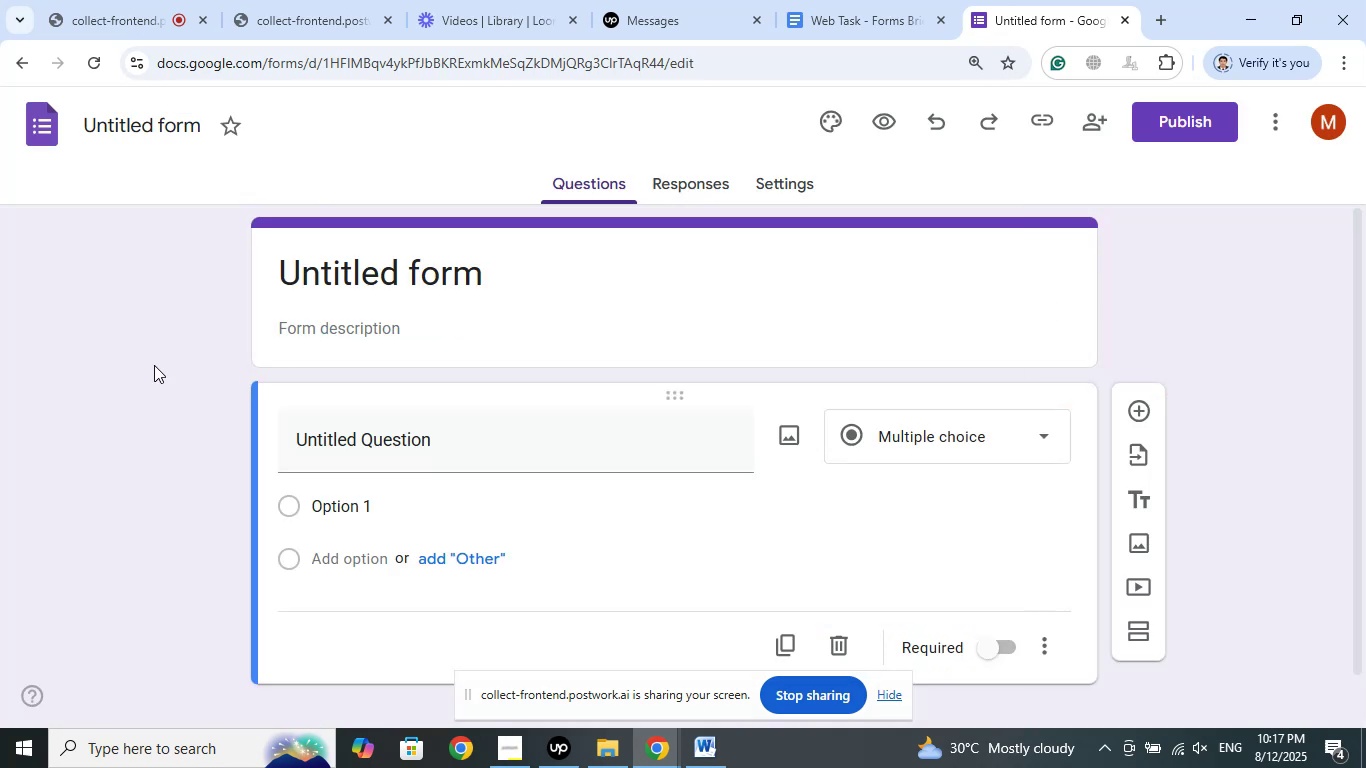 
mouse_move([1019, 413])
 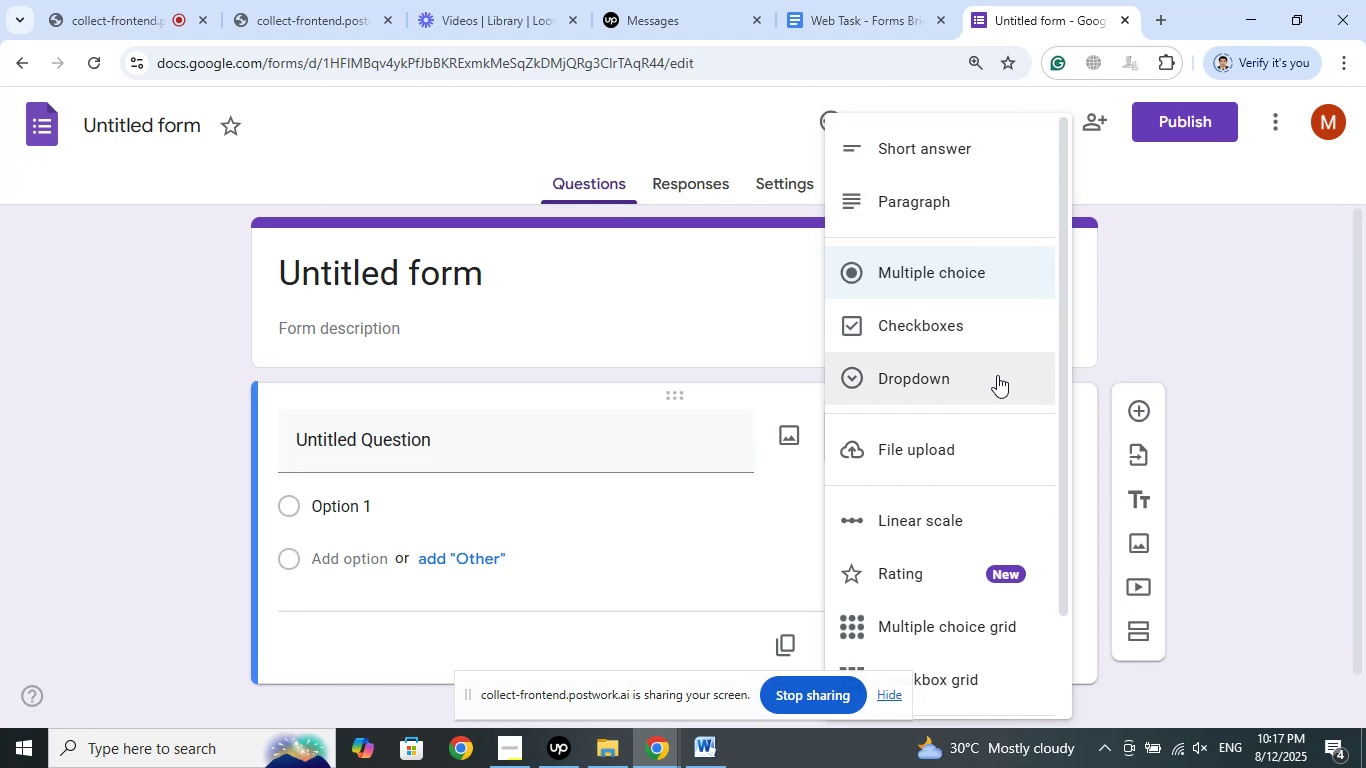 
scroll: coordinate [1002, 374], scroll_direction: down, amount: 3.0
 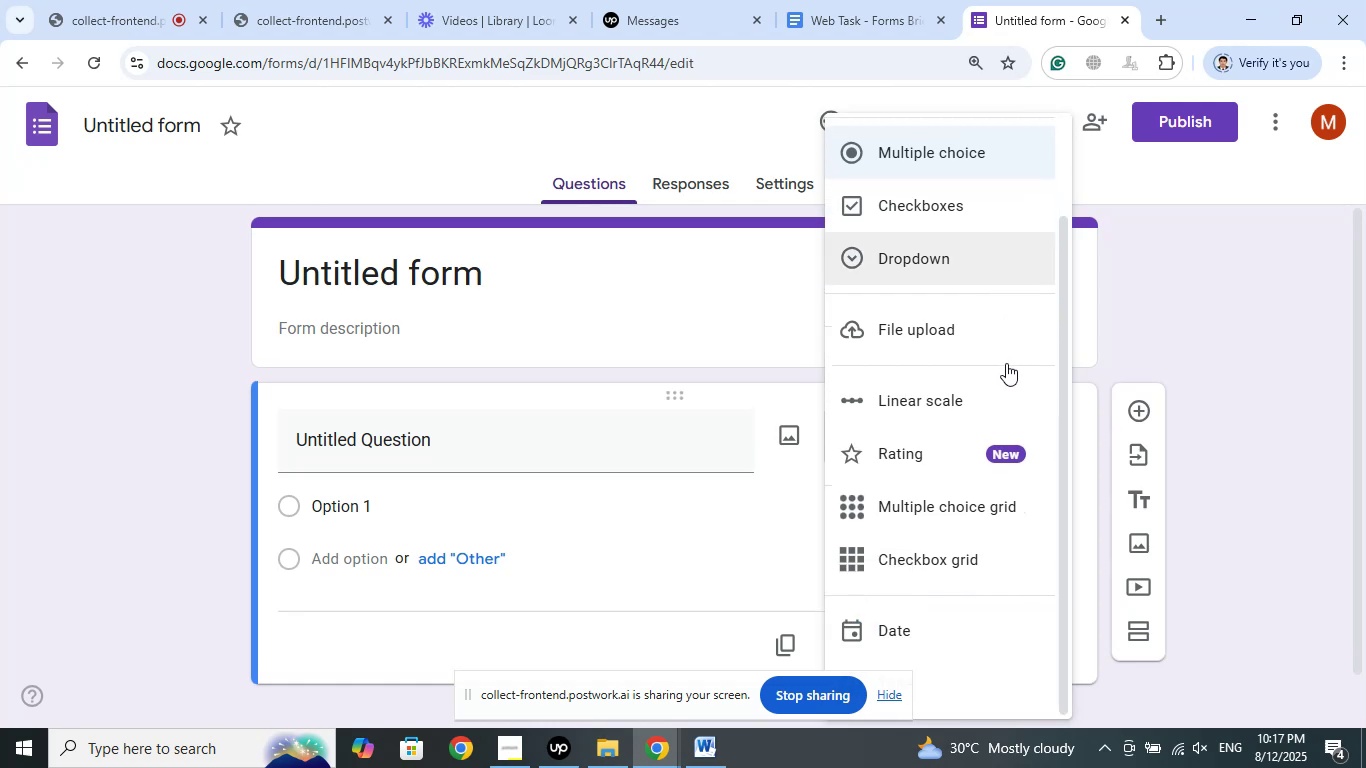 
scroll: coordinate [1006, 363], scroll_direction: up, amount: 6.0
 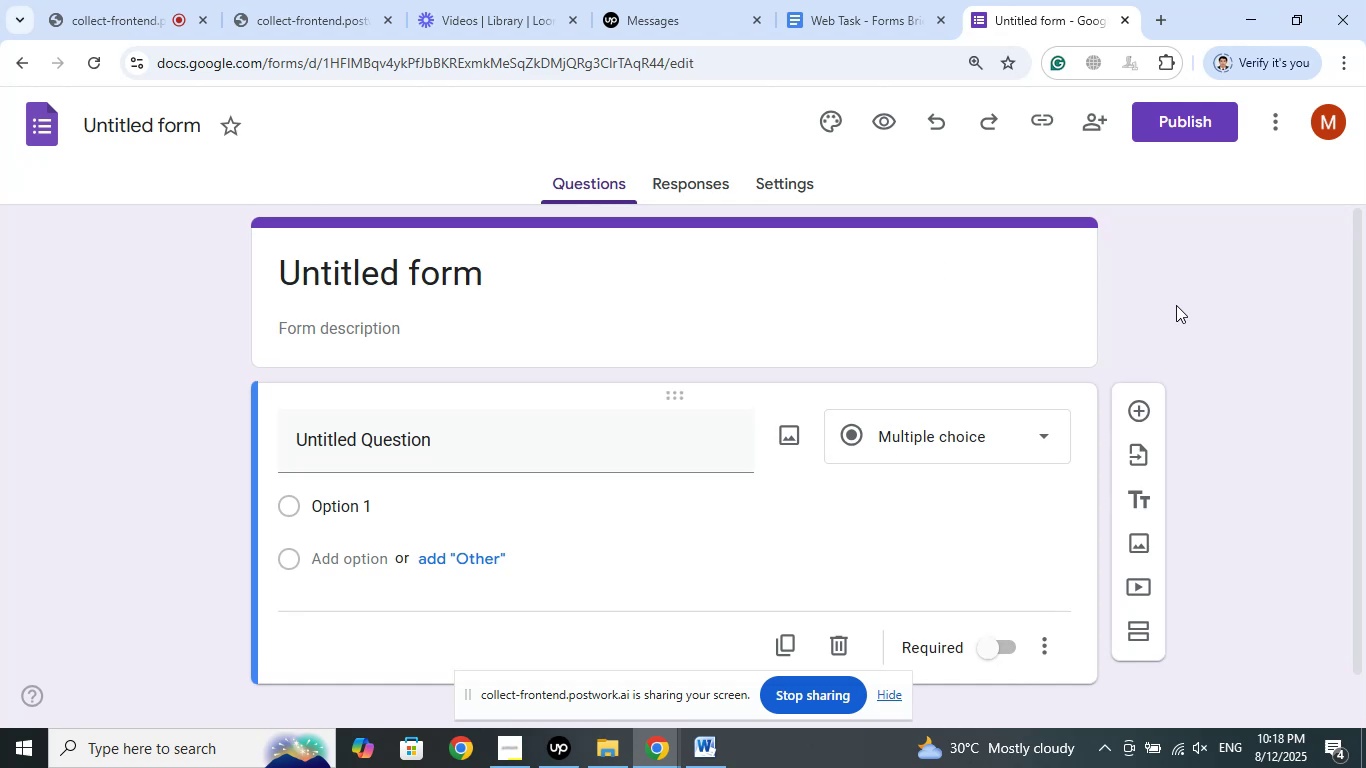 
wait(16.58)
 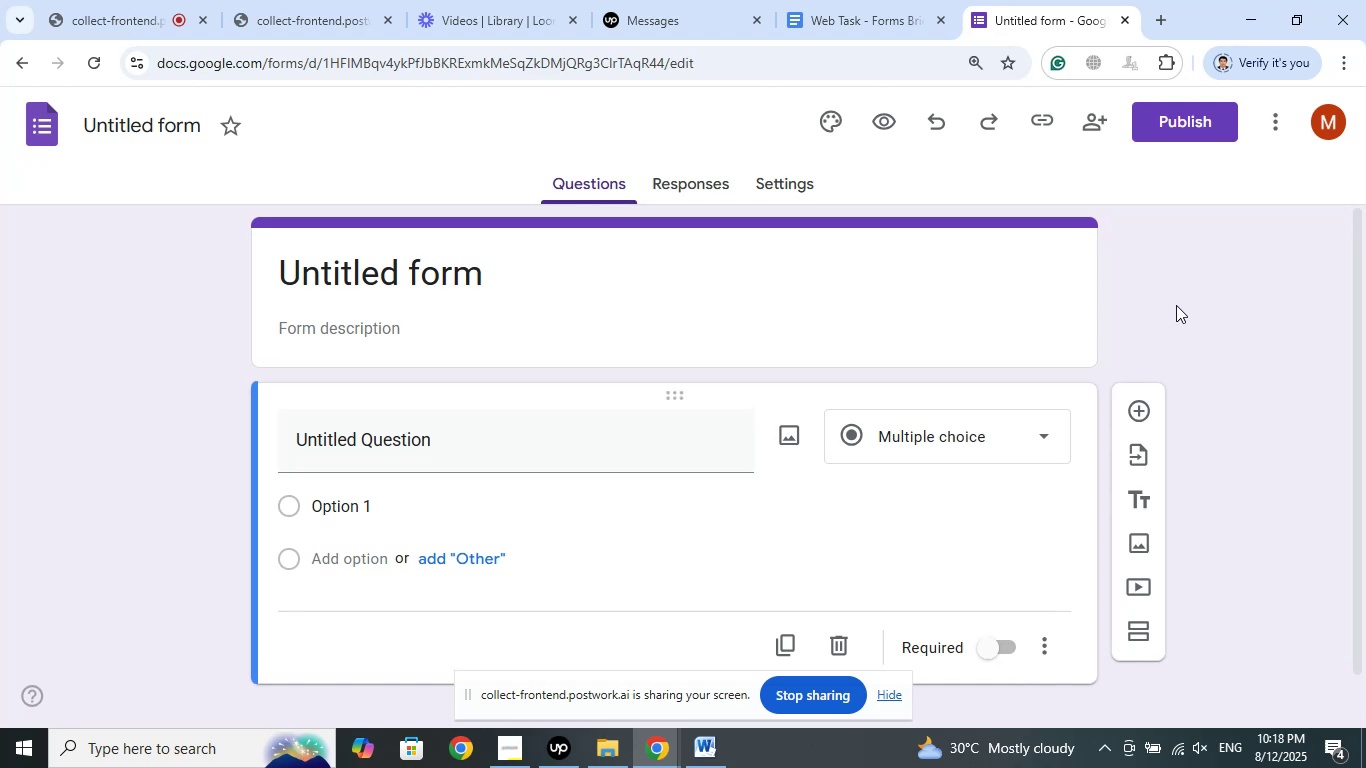 
left_click([664, 745])
 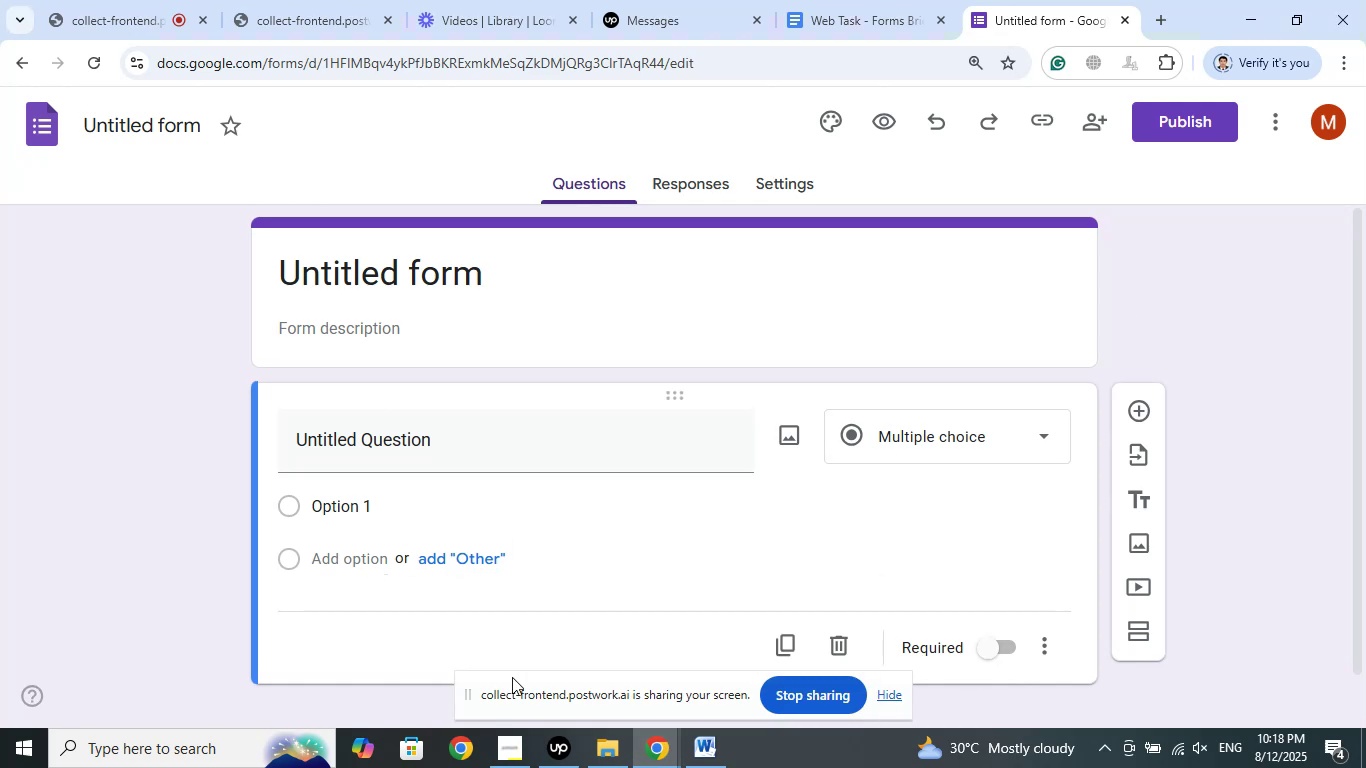 
left_click([524, 742])
 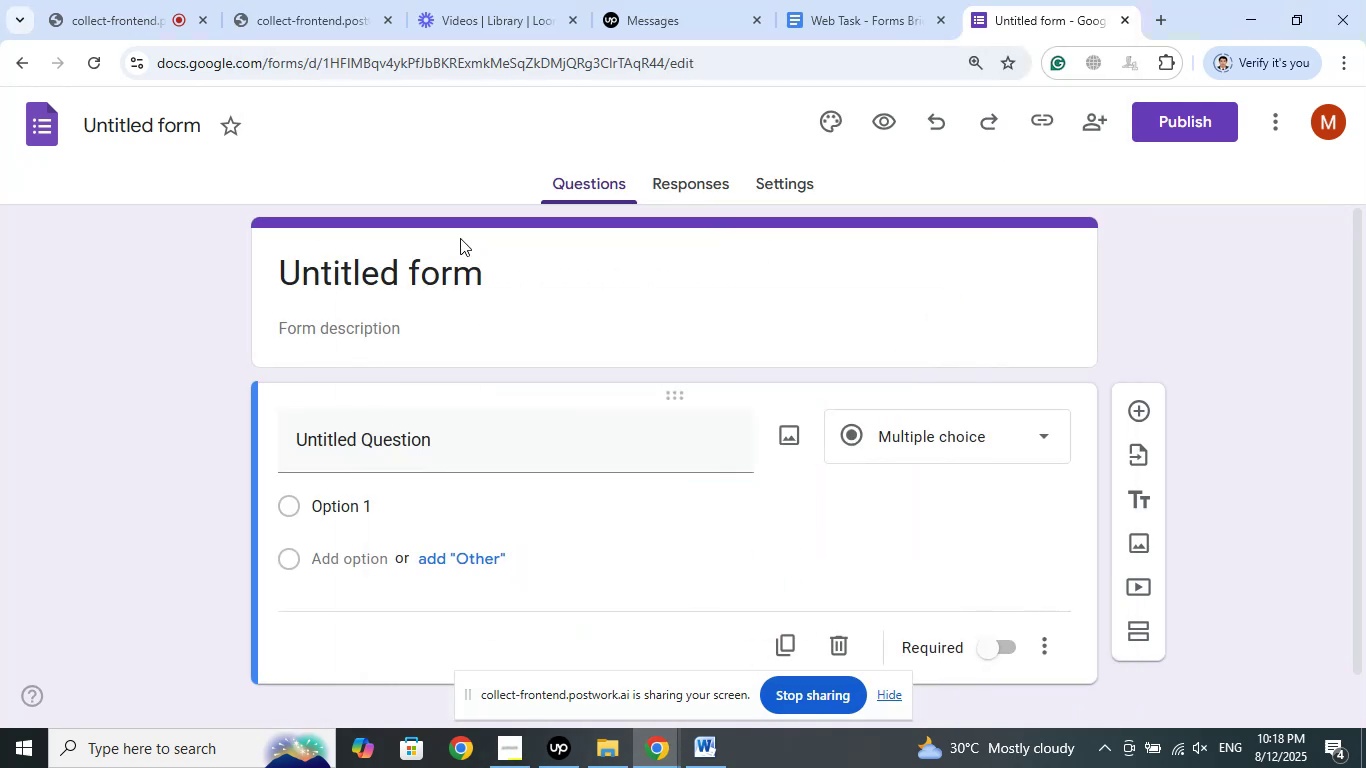 
left_click([138, 0])
 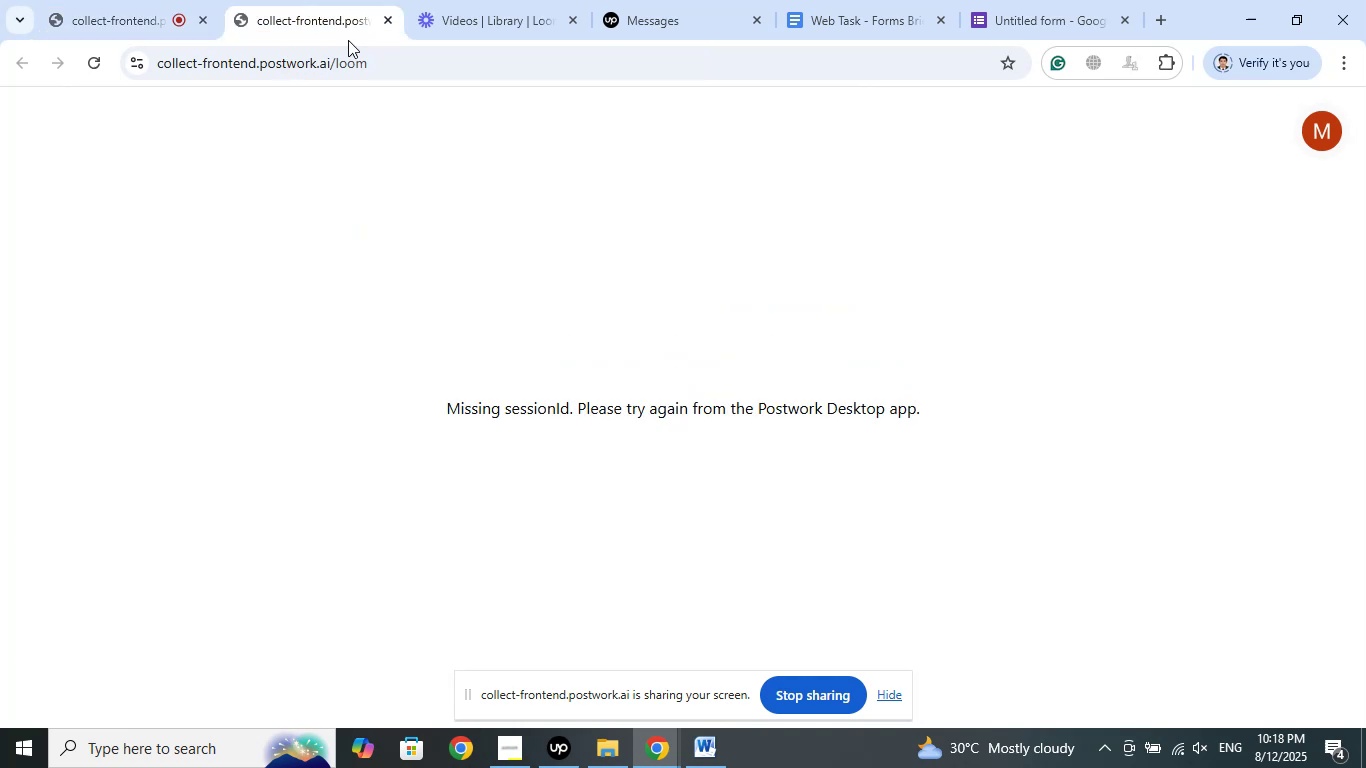 
left_click([538, 0])
 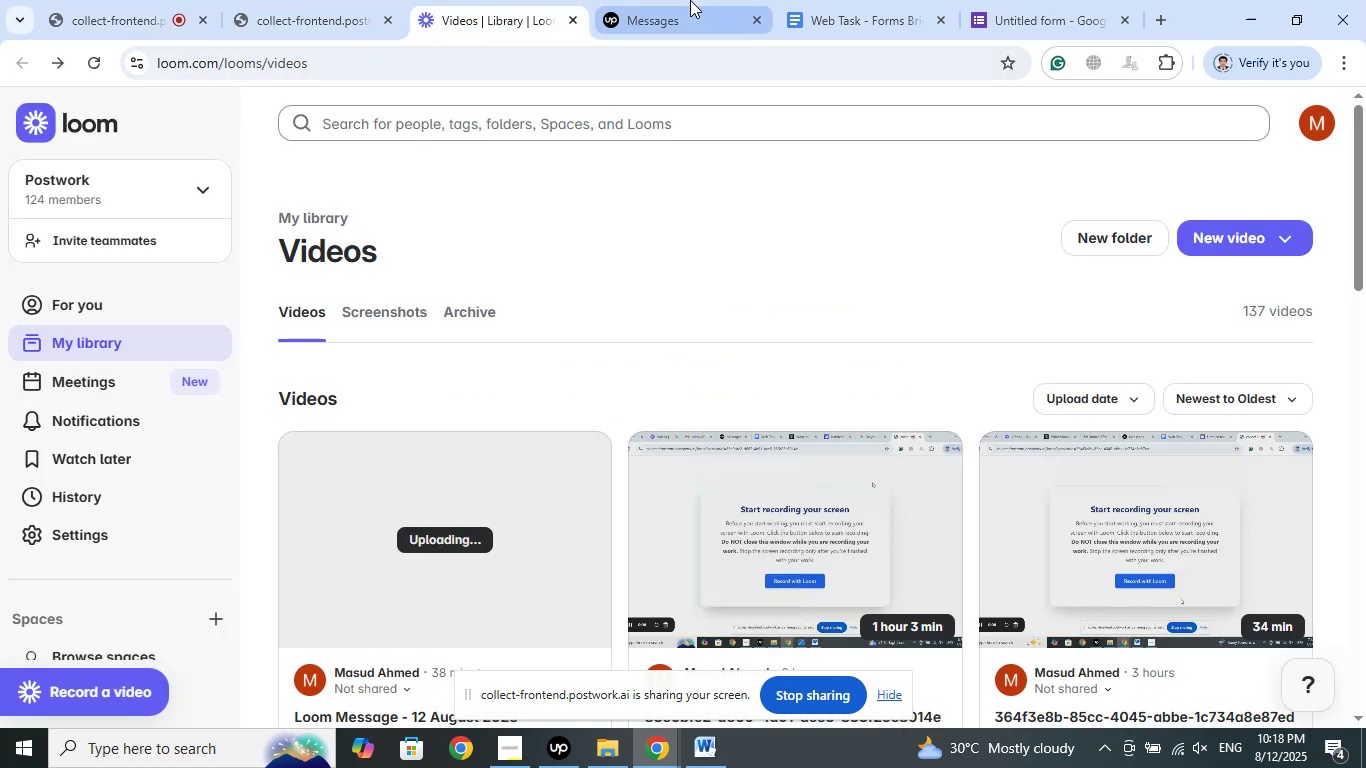 
left_click([690, 0])
 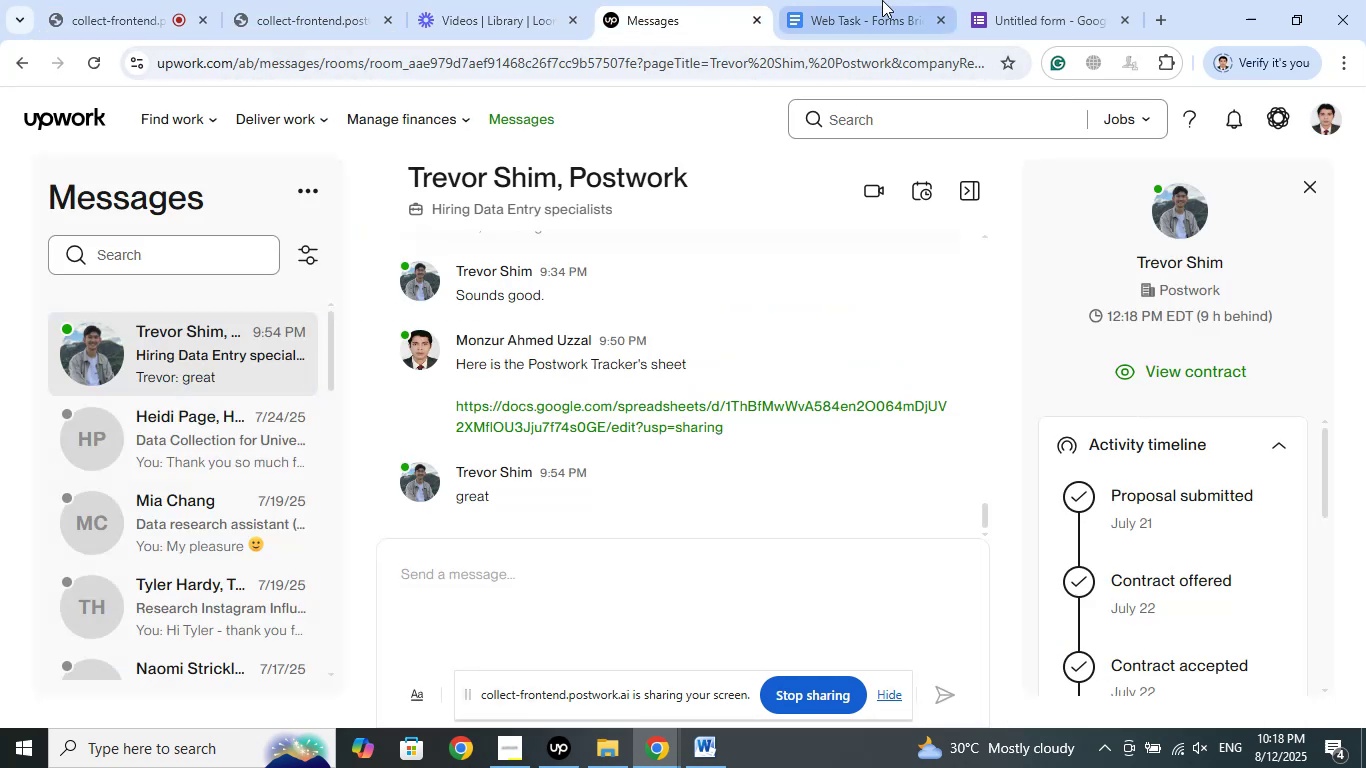 
left_click([882, 0])
 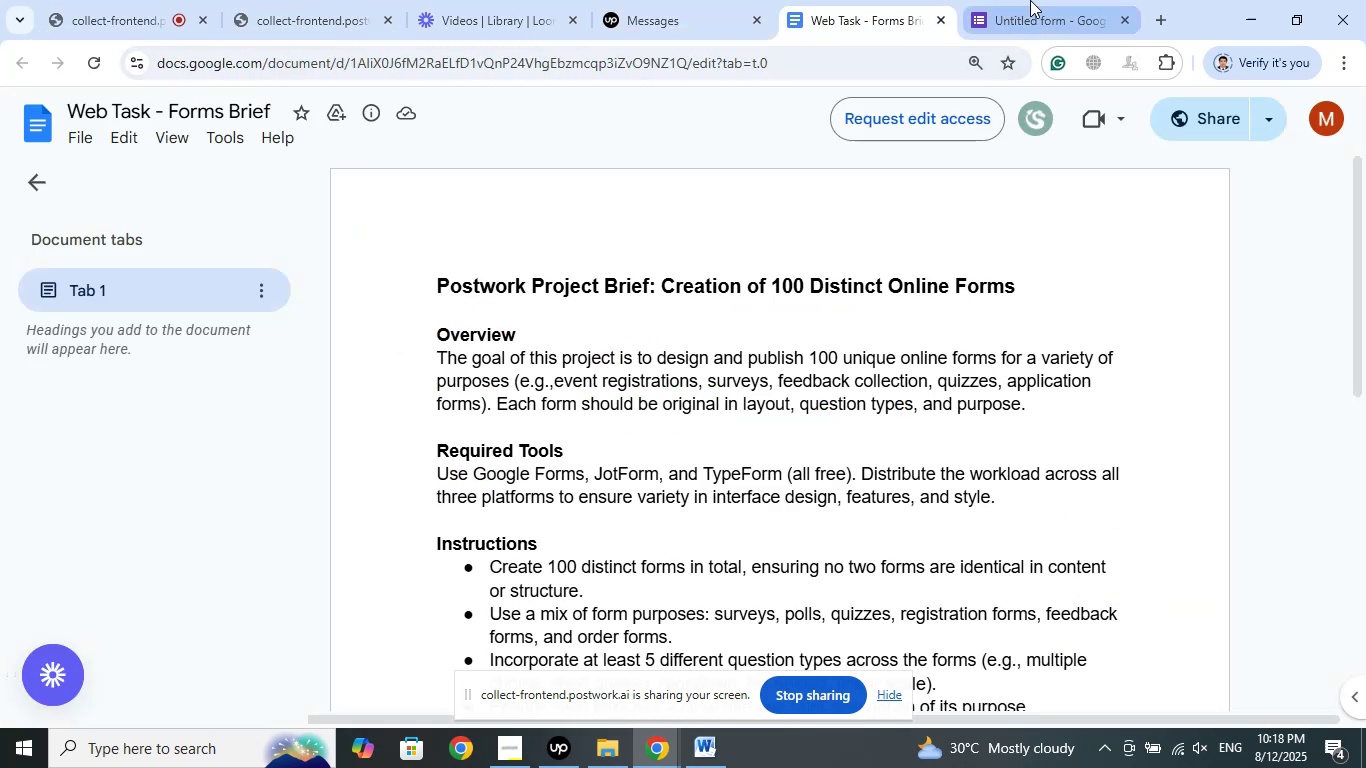 
left_click([1036, 0])
 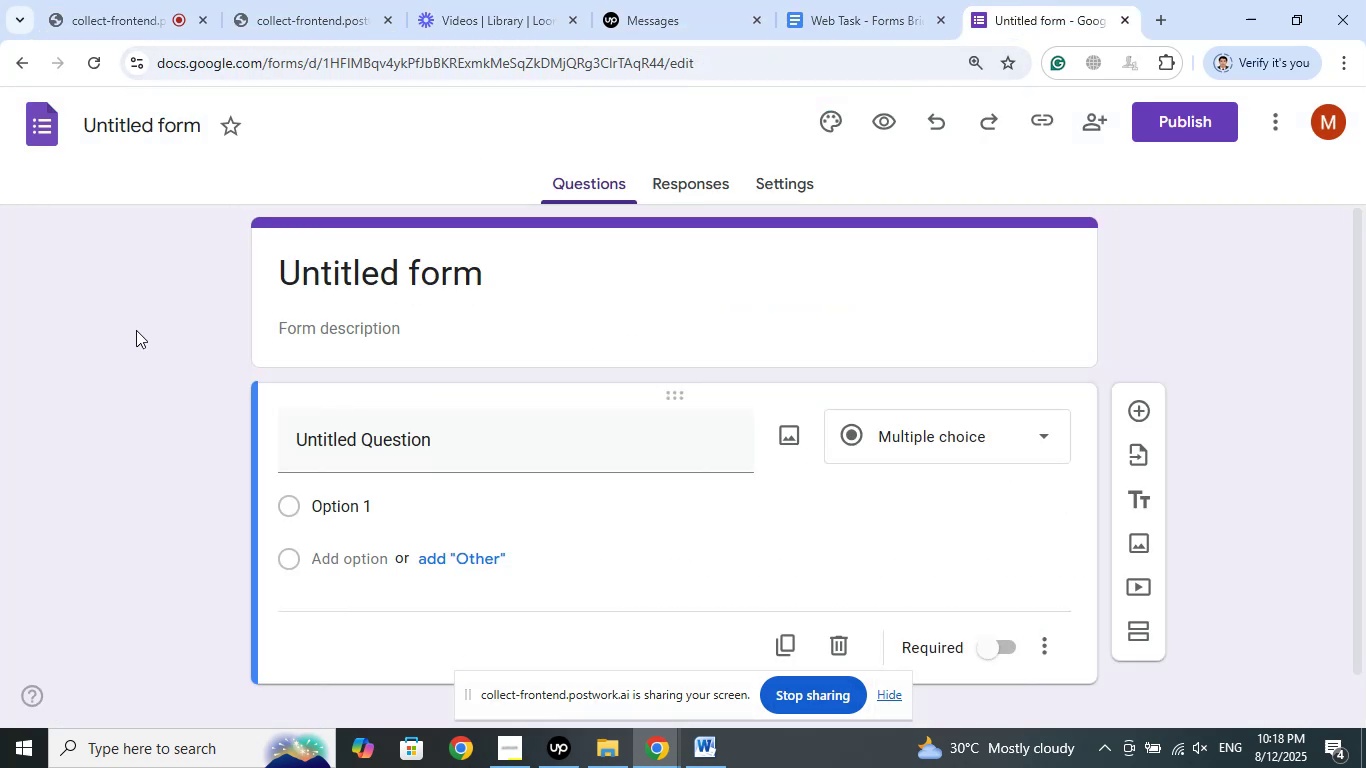 
left_click([778, 183])
 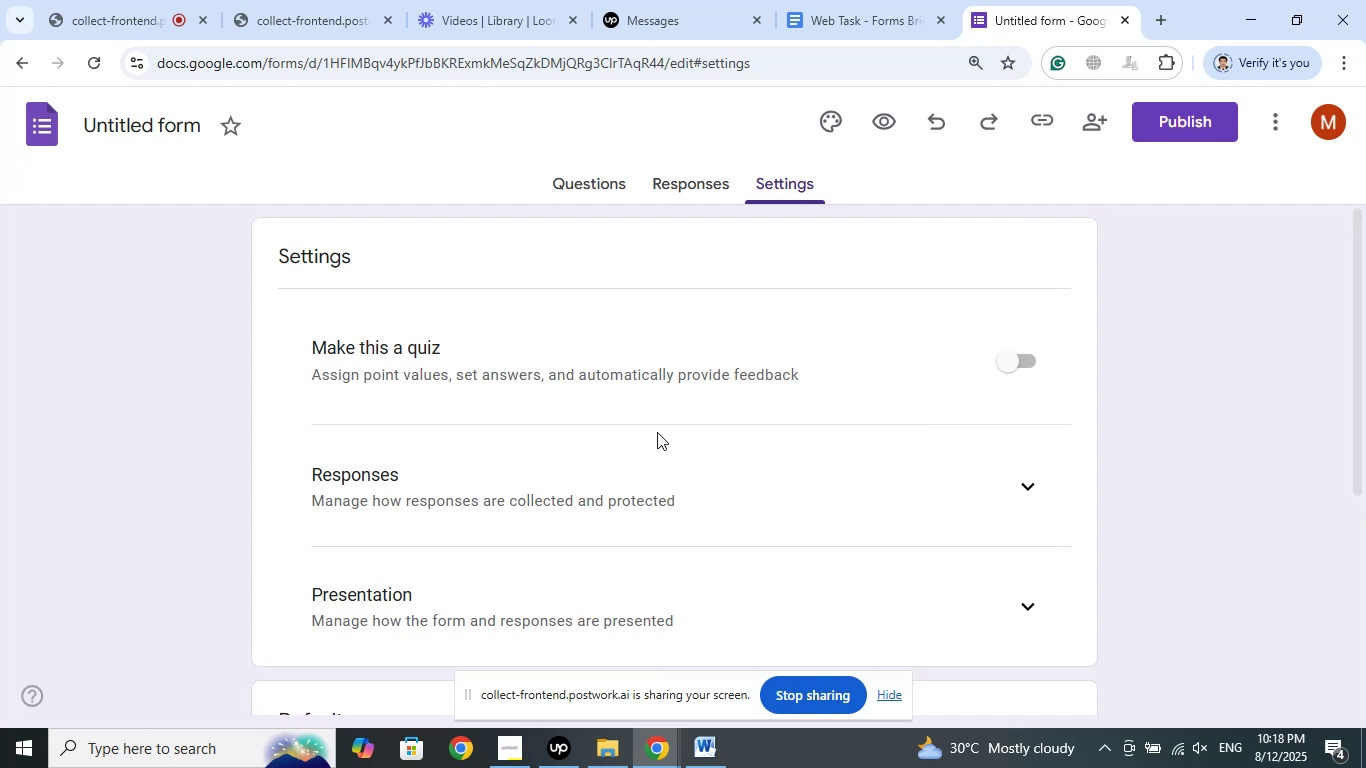 
wait(11.43)
 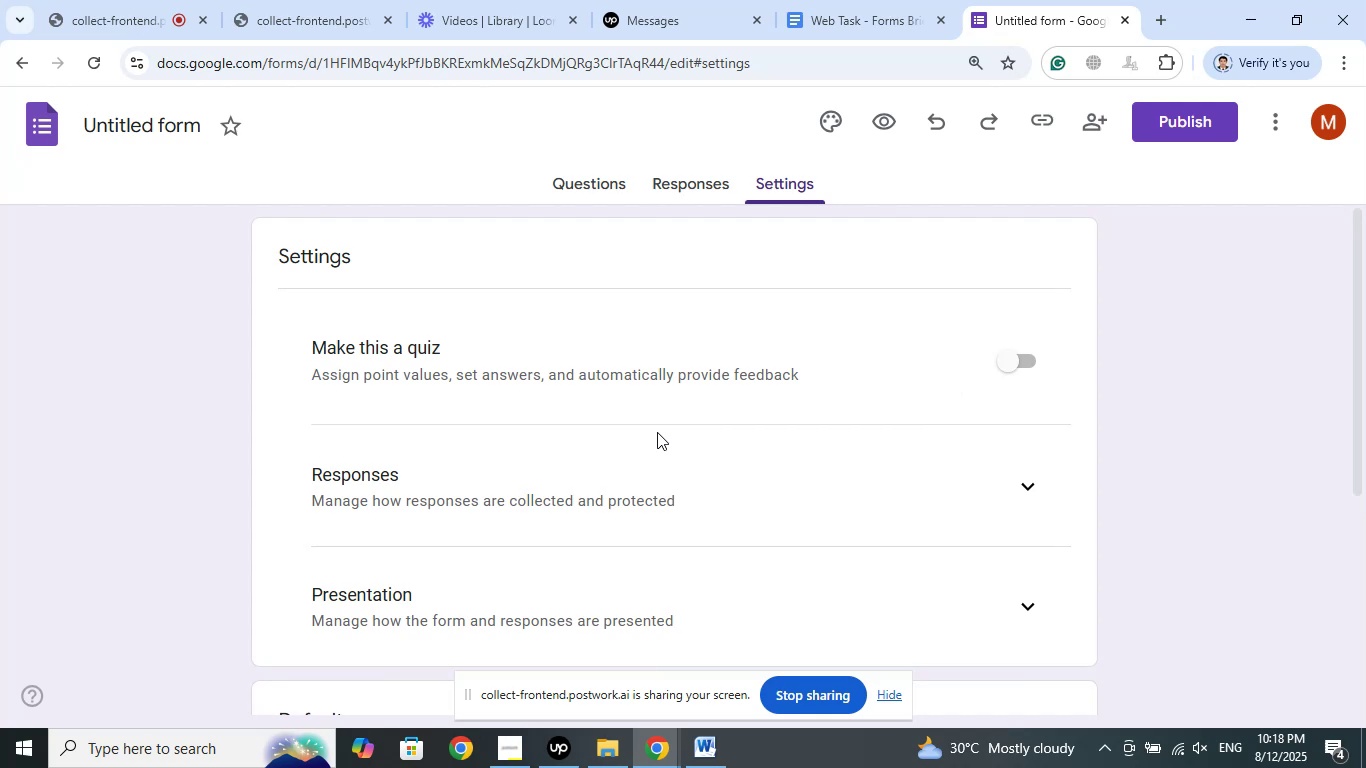 
scroll: coordinate [657, 432], scroll_direction: down, amount: 1.0
 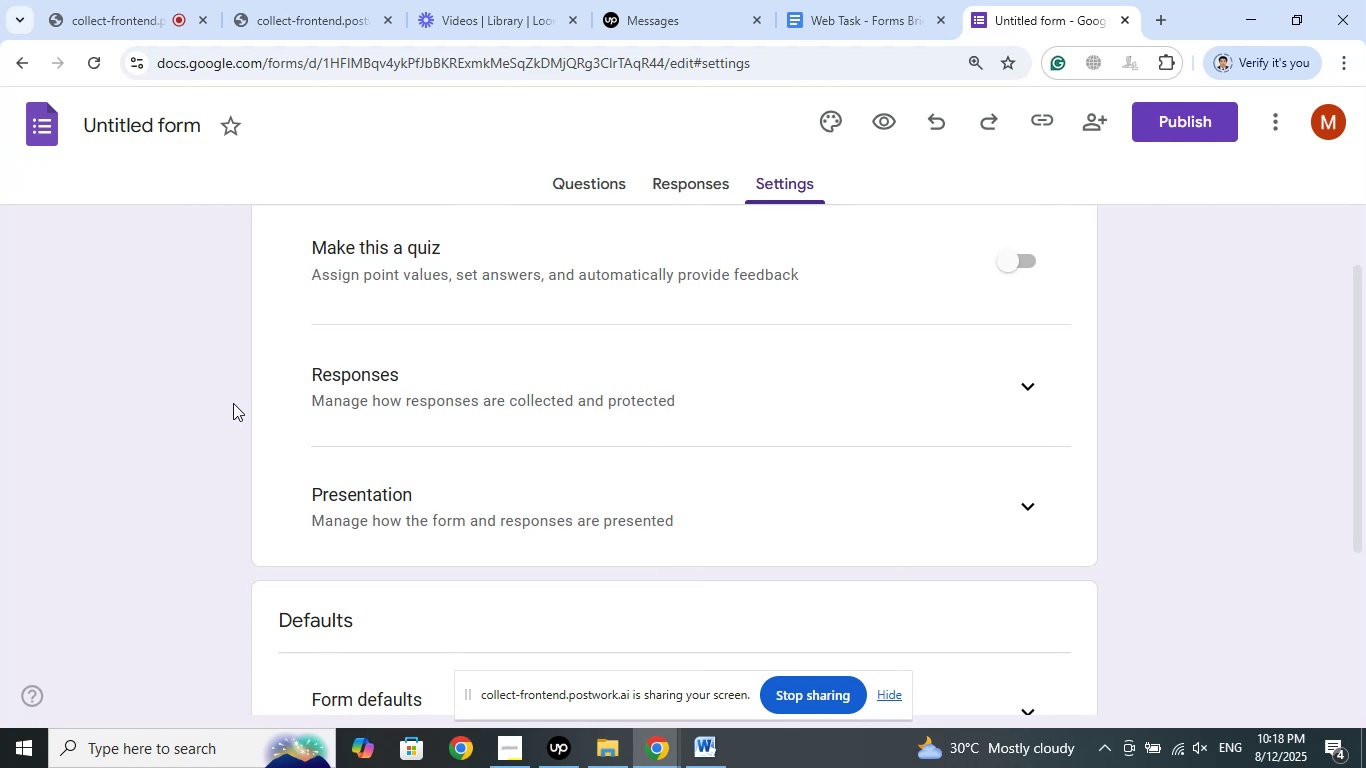 
wait(5.35)
 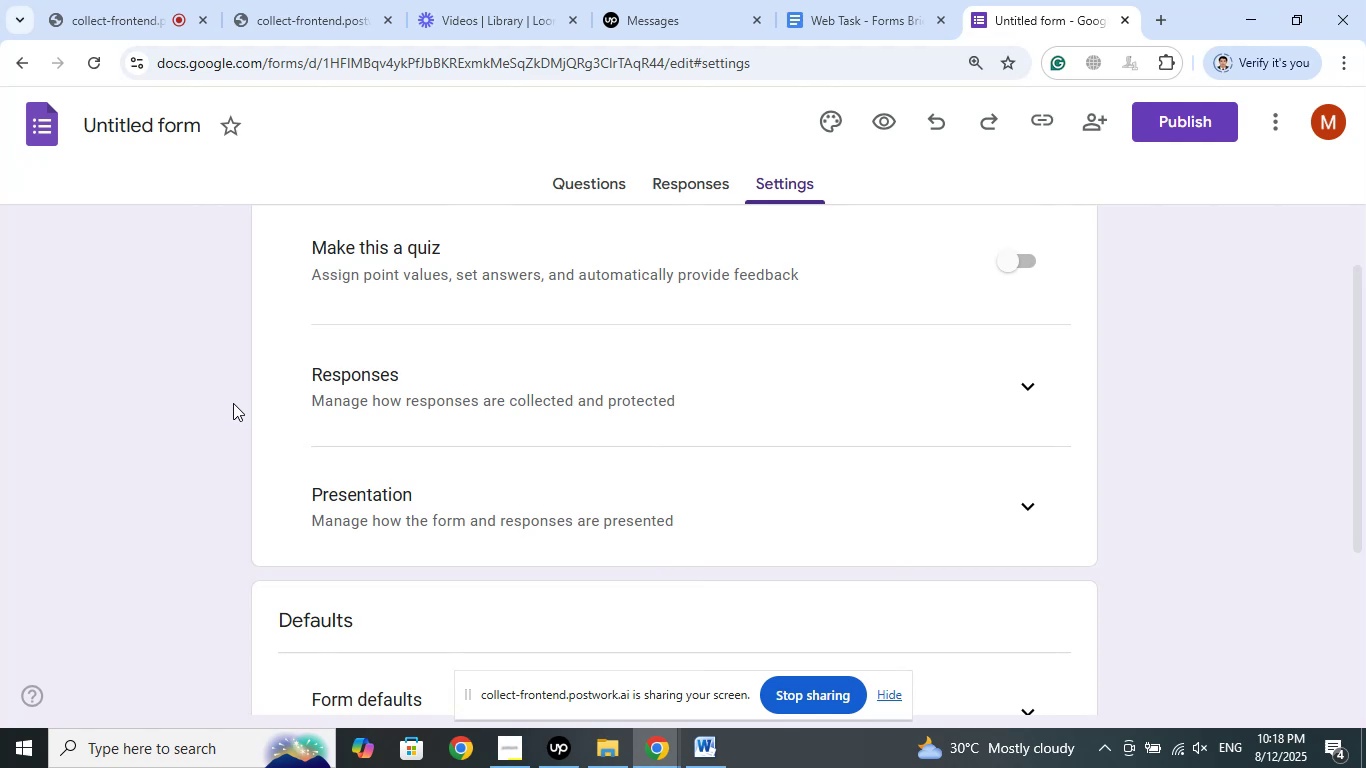 
left_click([978, 386])
 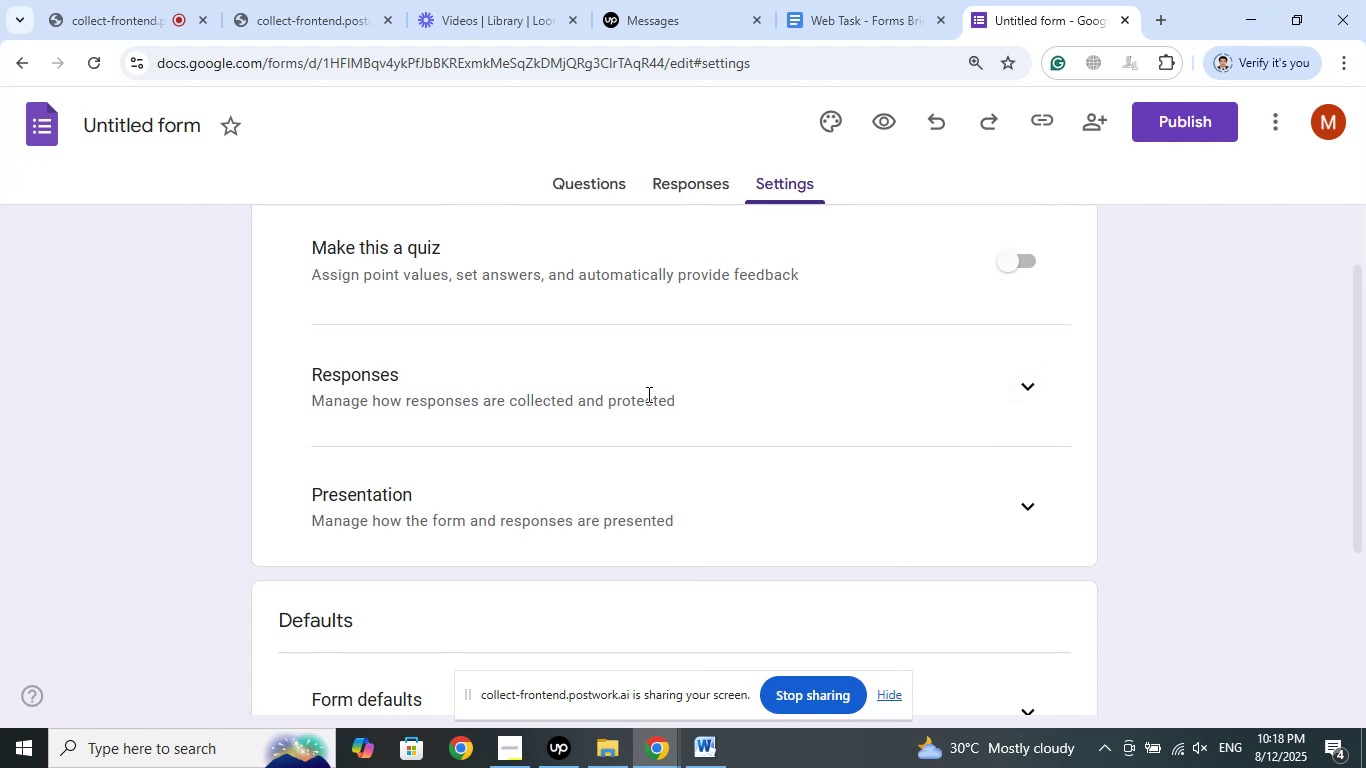 
scroll: coordinate [107, 471], scroll_direction: down, amount: 5.0
 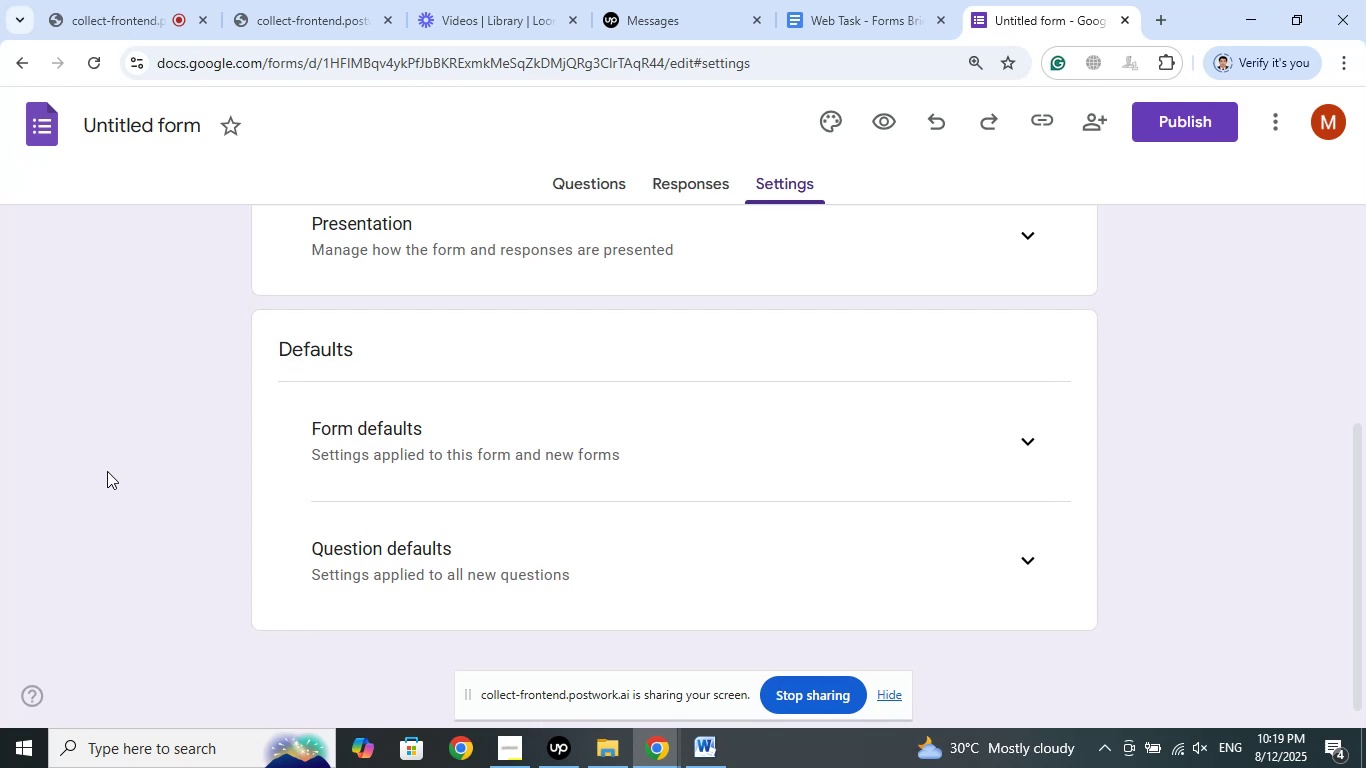 
wait(46.79)
 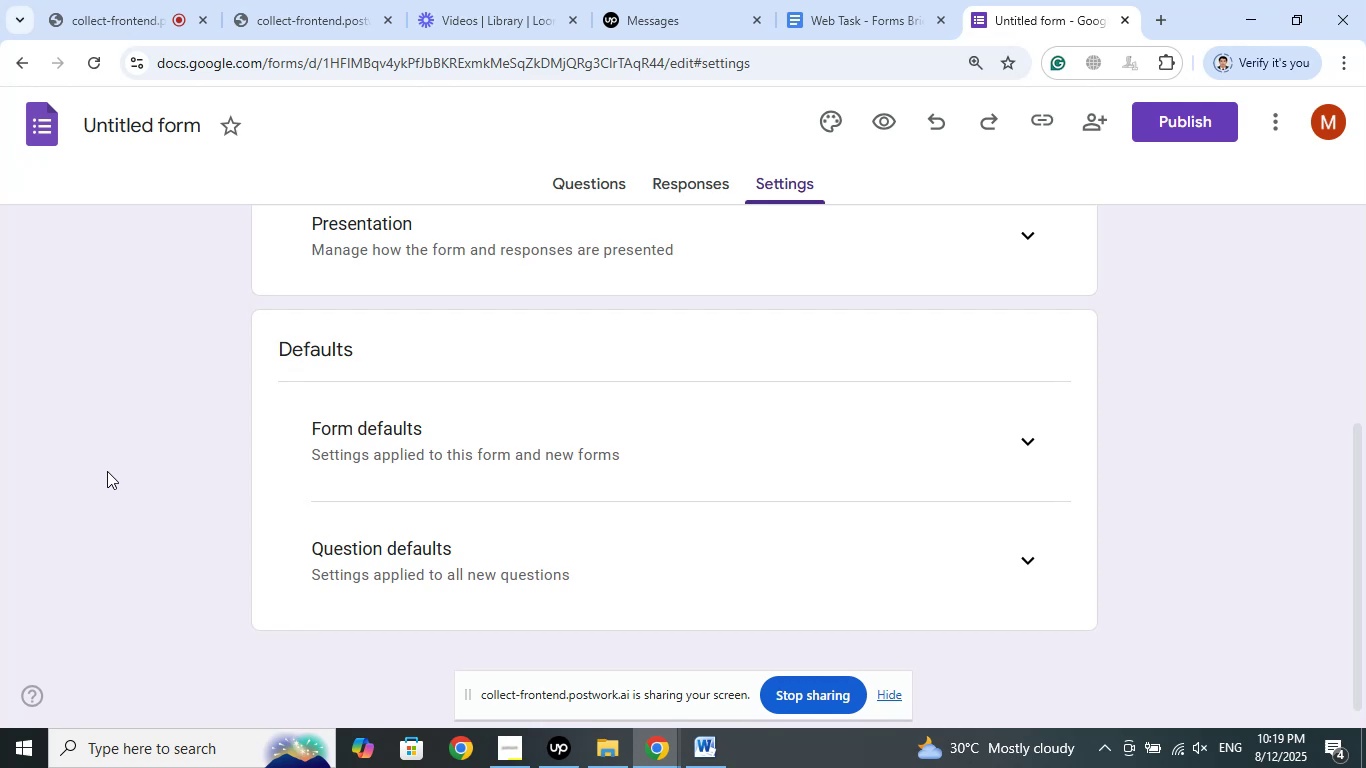 
left_click([1010, 562])
 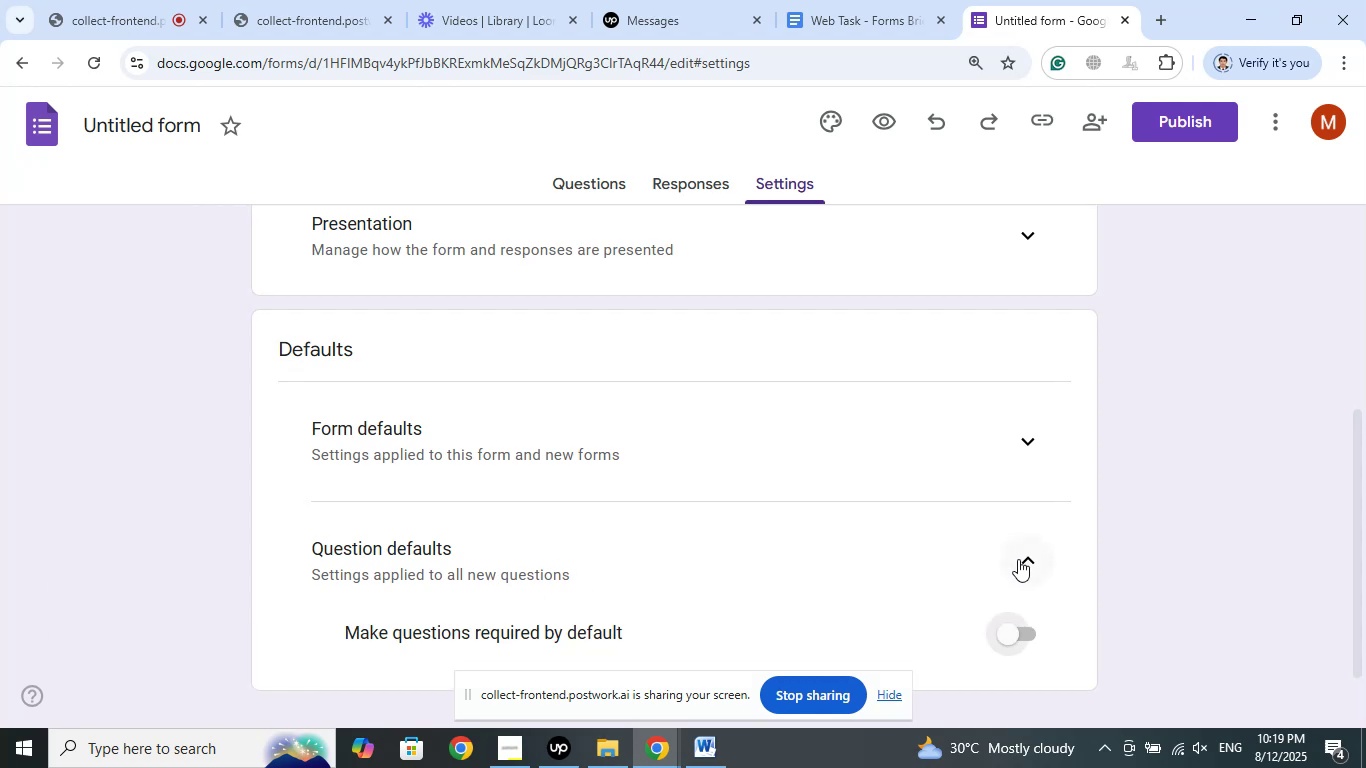 
scroll: coordinate [1214, 466], scroll_direction: down, amount: 2.0
 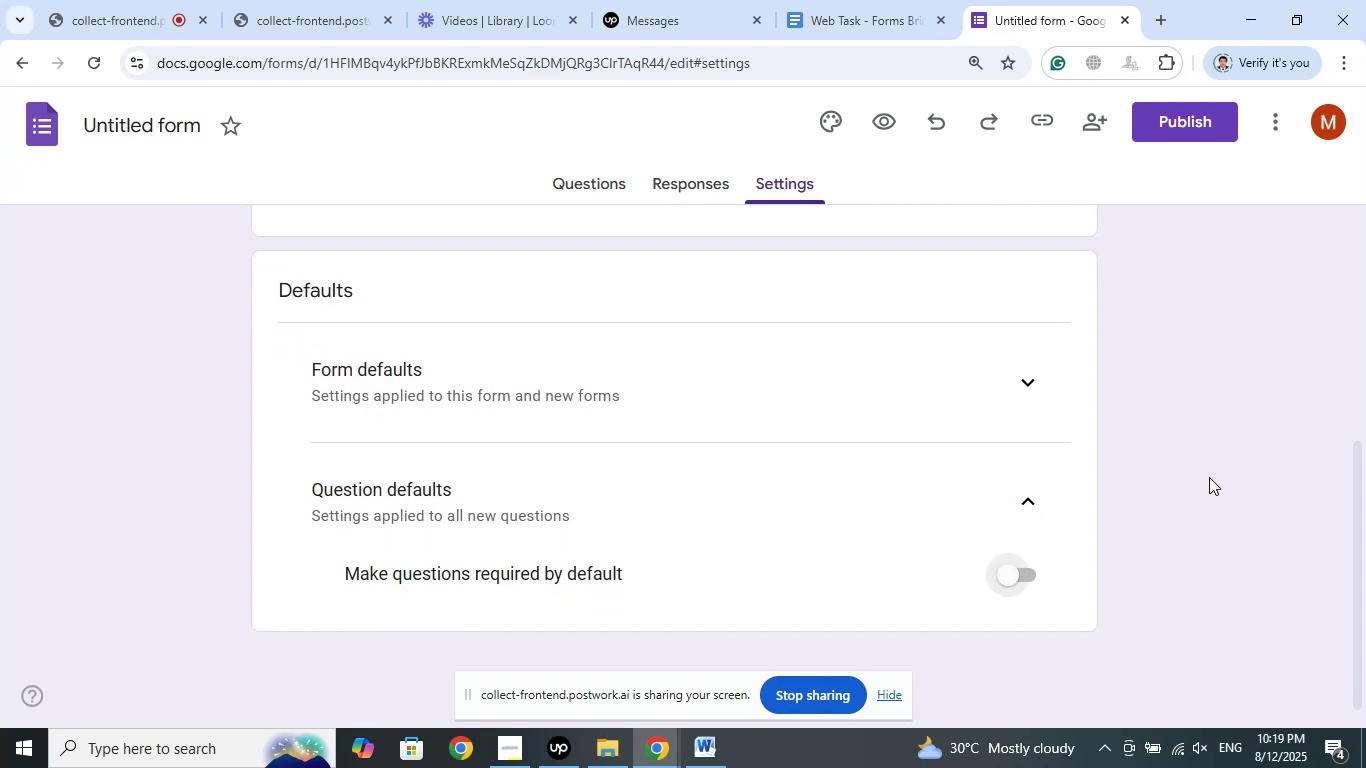 
left_click([1204, 478])
 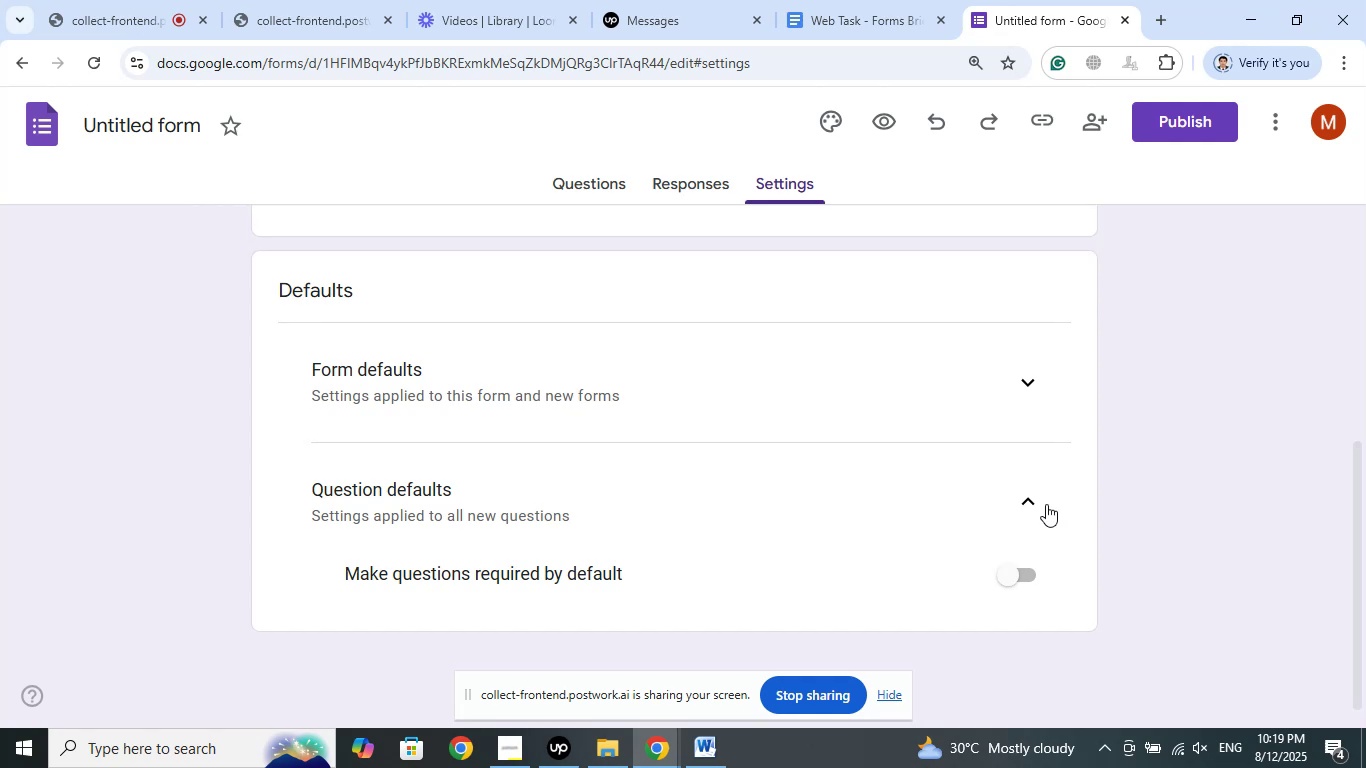 
left_click([1026, 499])
 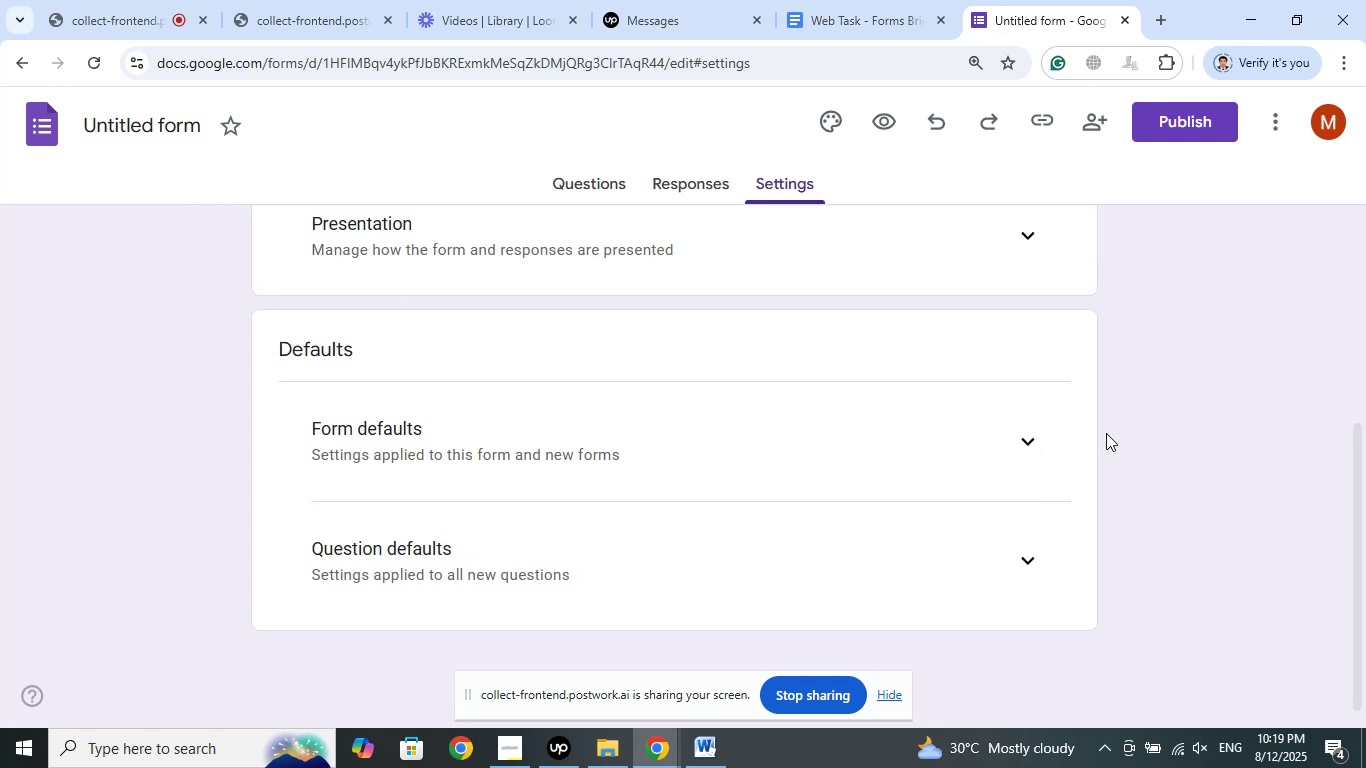 
mouse_move([1061, 432])
 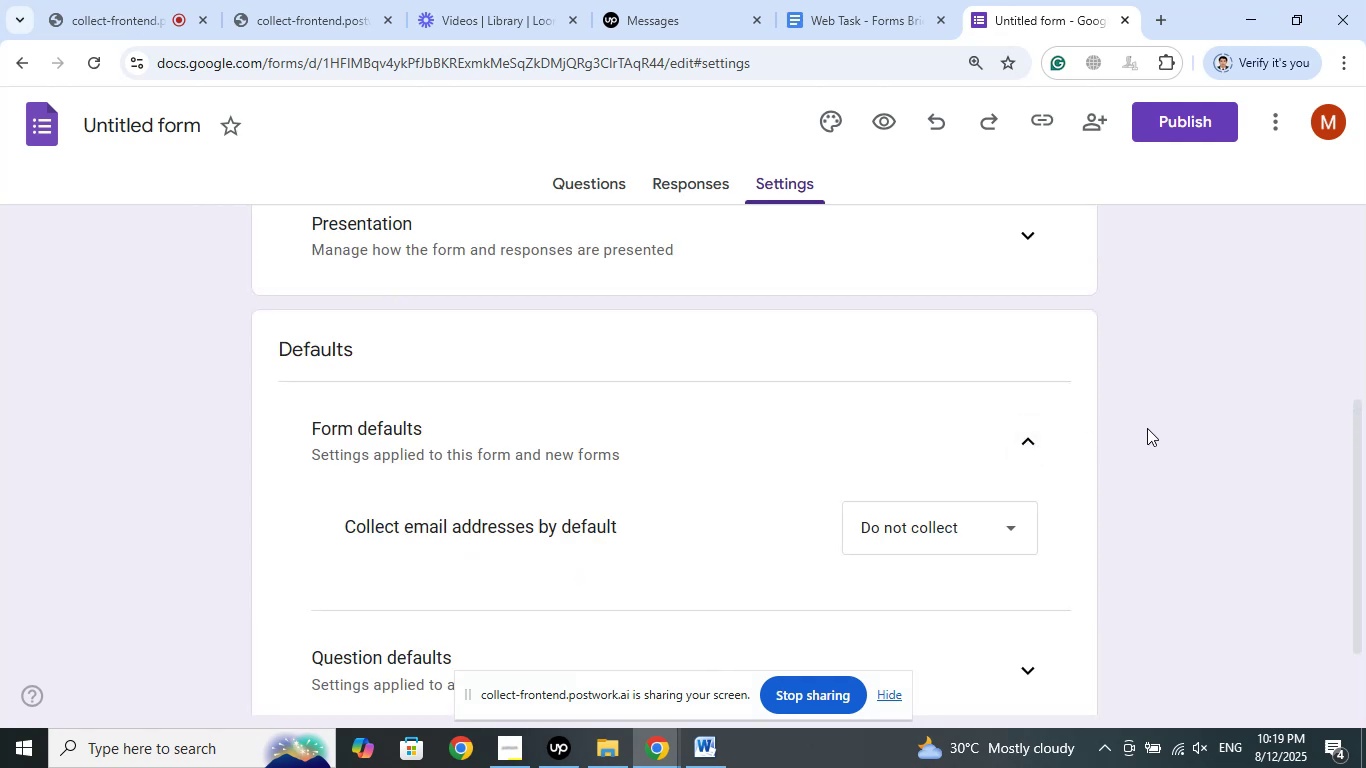 
left_click([1016, 528])
 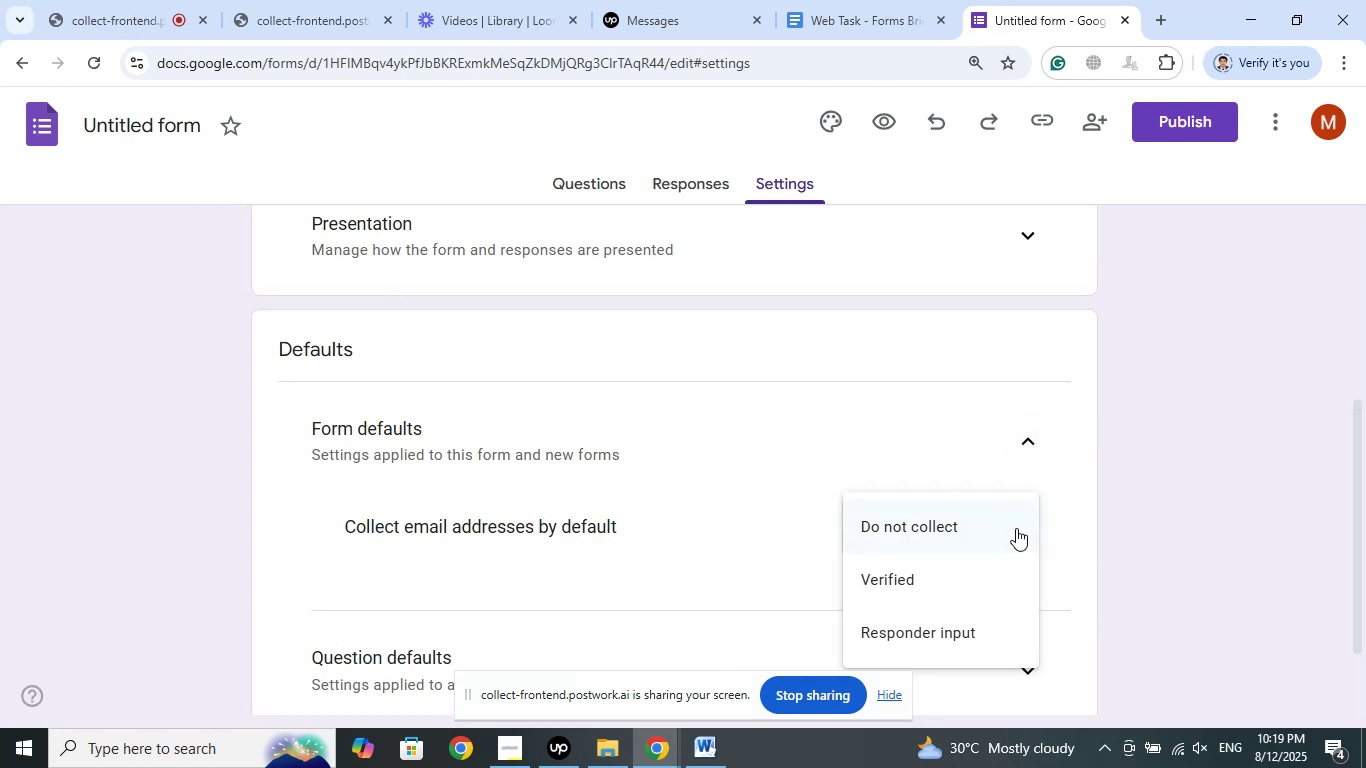 
left_click([1168, 512])
 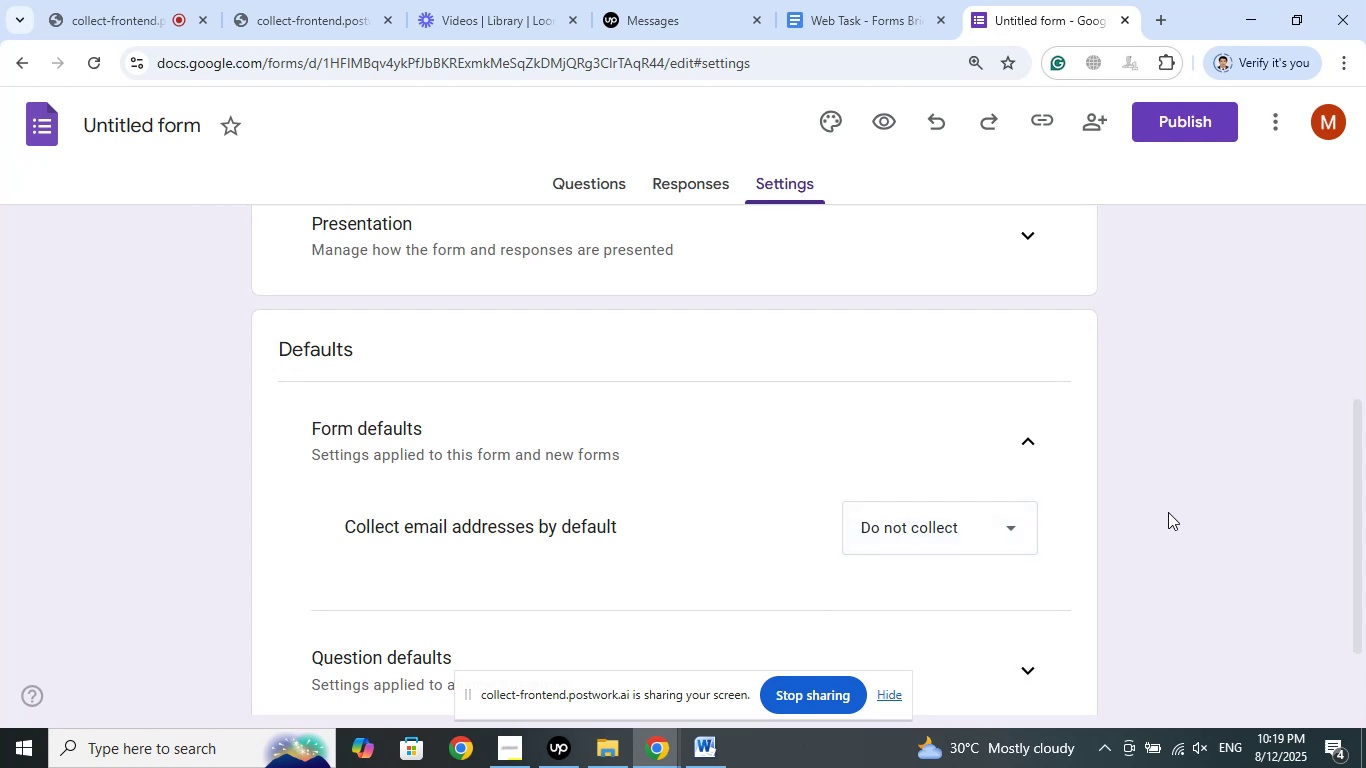 
scroll: coordinate [1171, 509], scroll_direction: up, amount: 6.0
 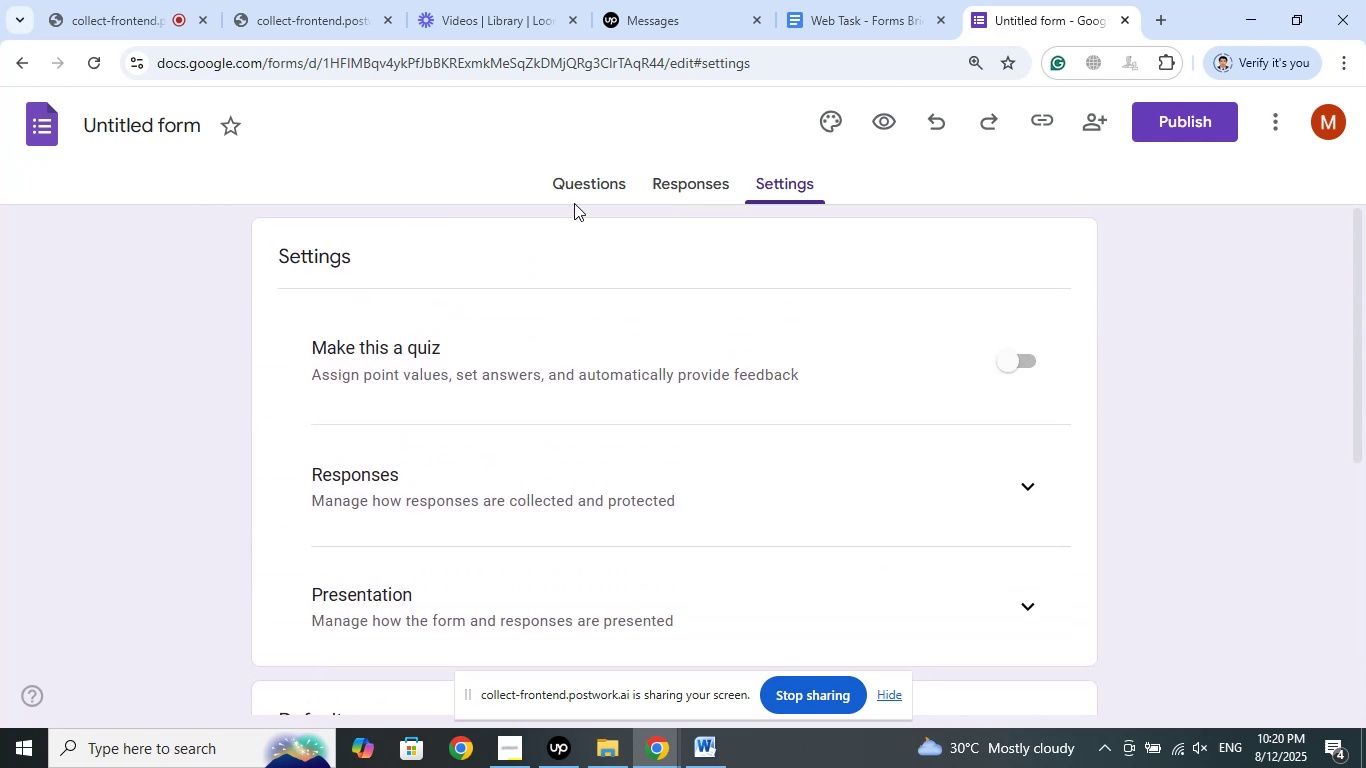 
left_click([573, 195])
 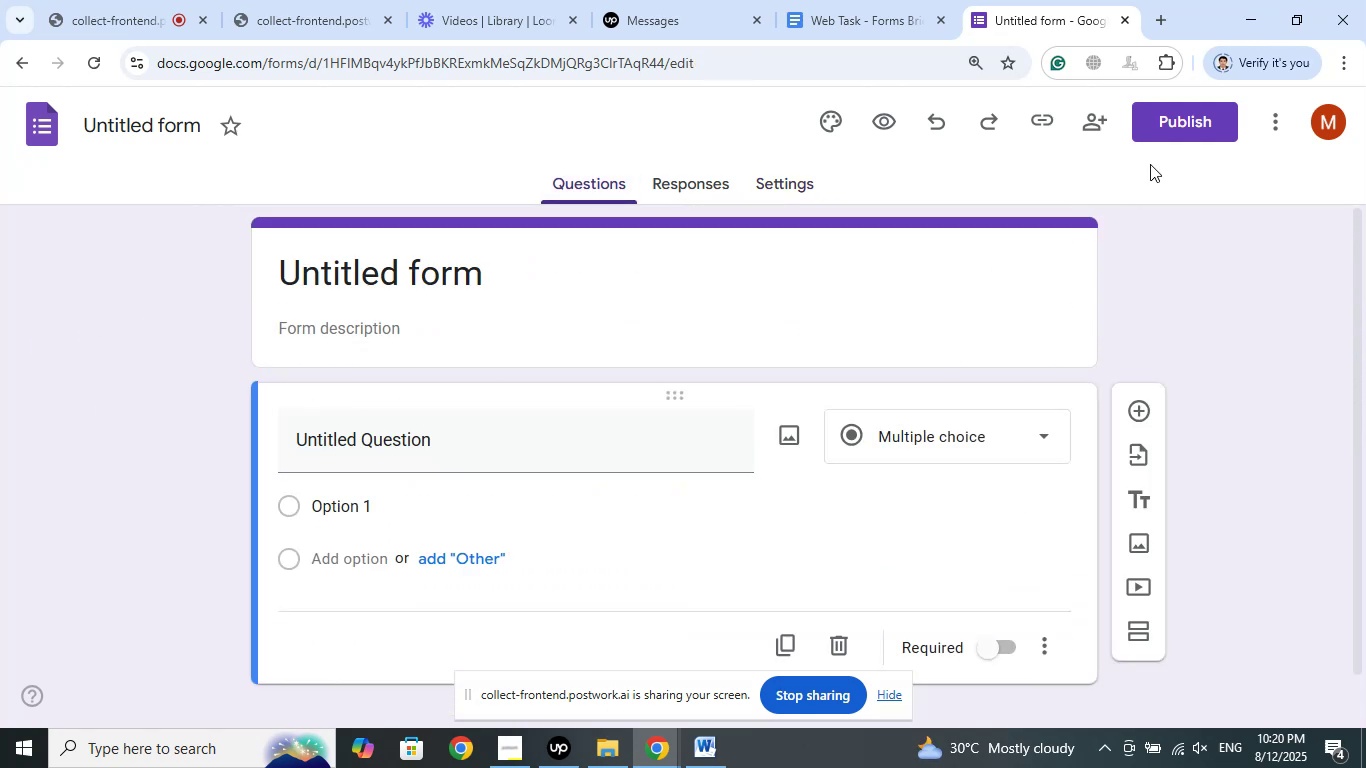 
left_click([1152, 11])
 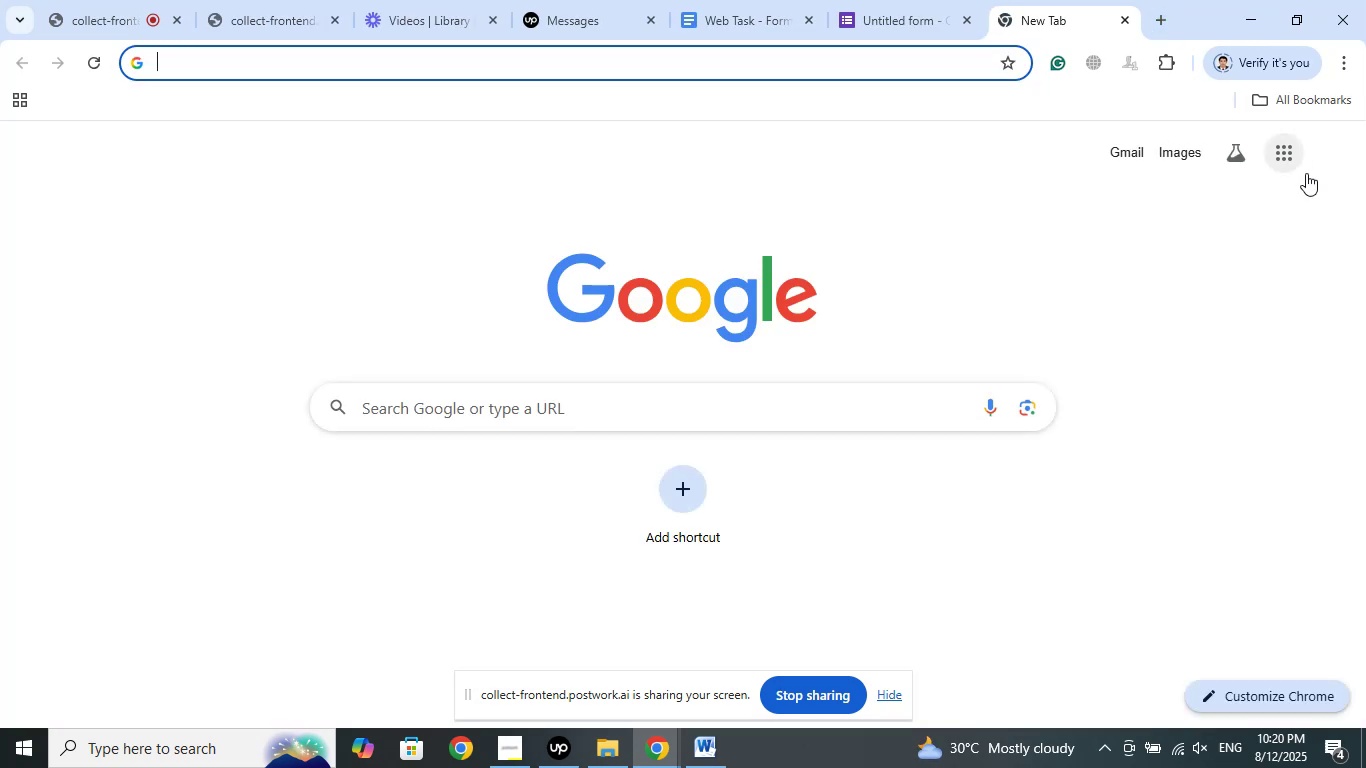 
left_click([1292, 158])
 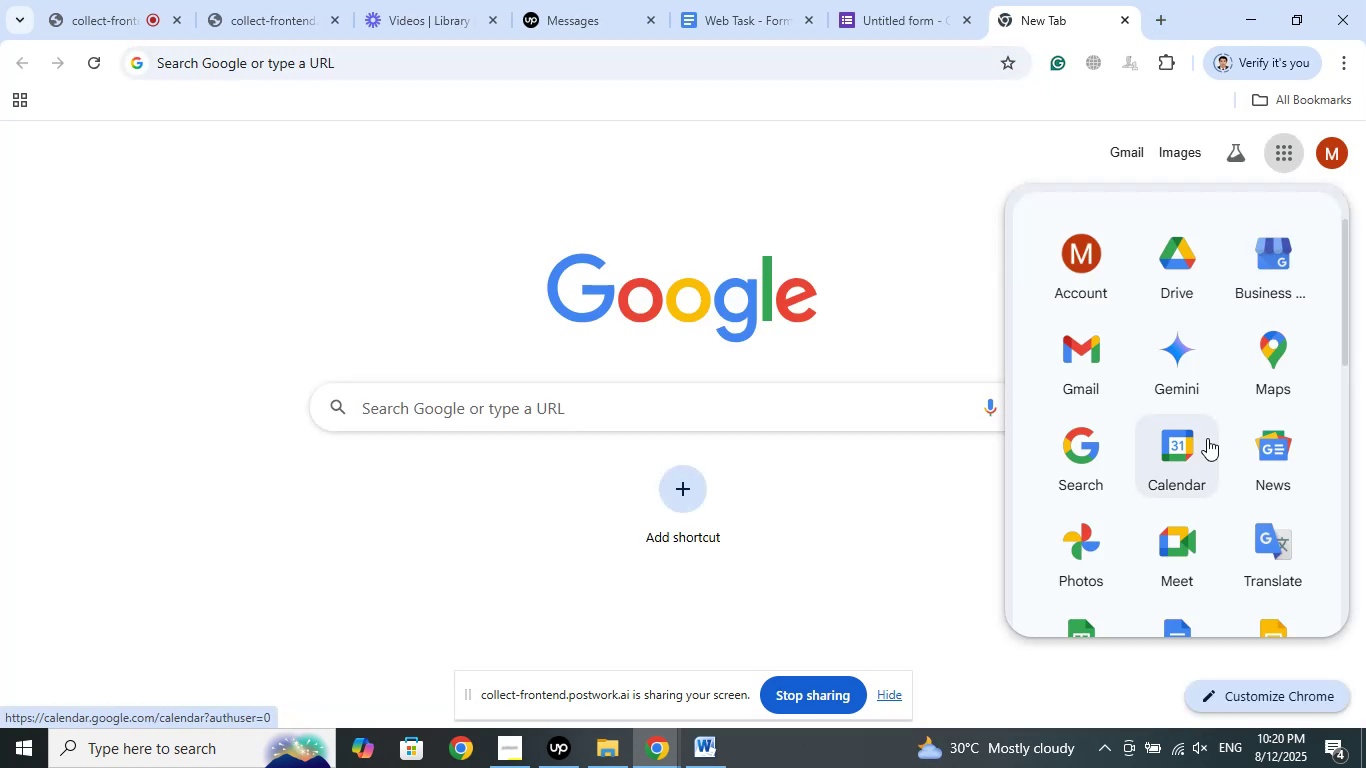 
scroll: coordinate [1236, 549], scroll_direction: down, amount: 7.0
 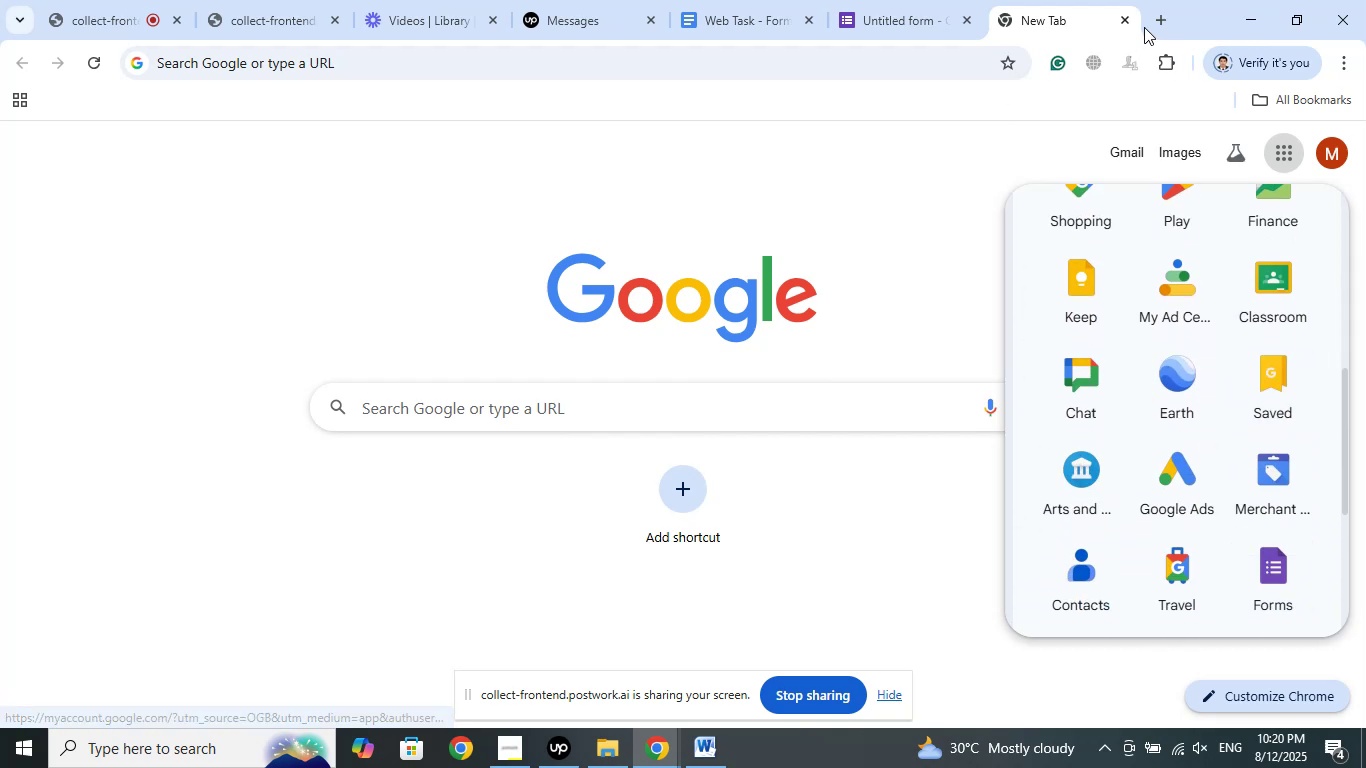 
left_click([1129, 18])
 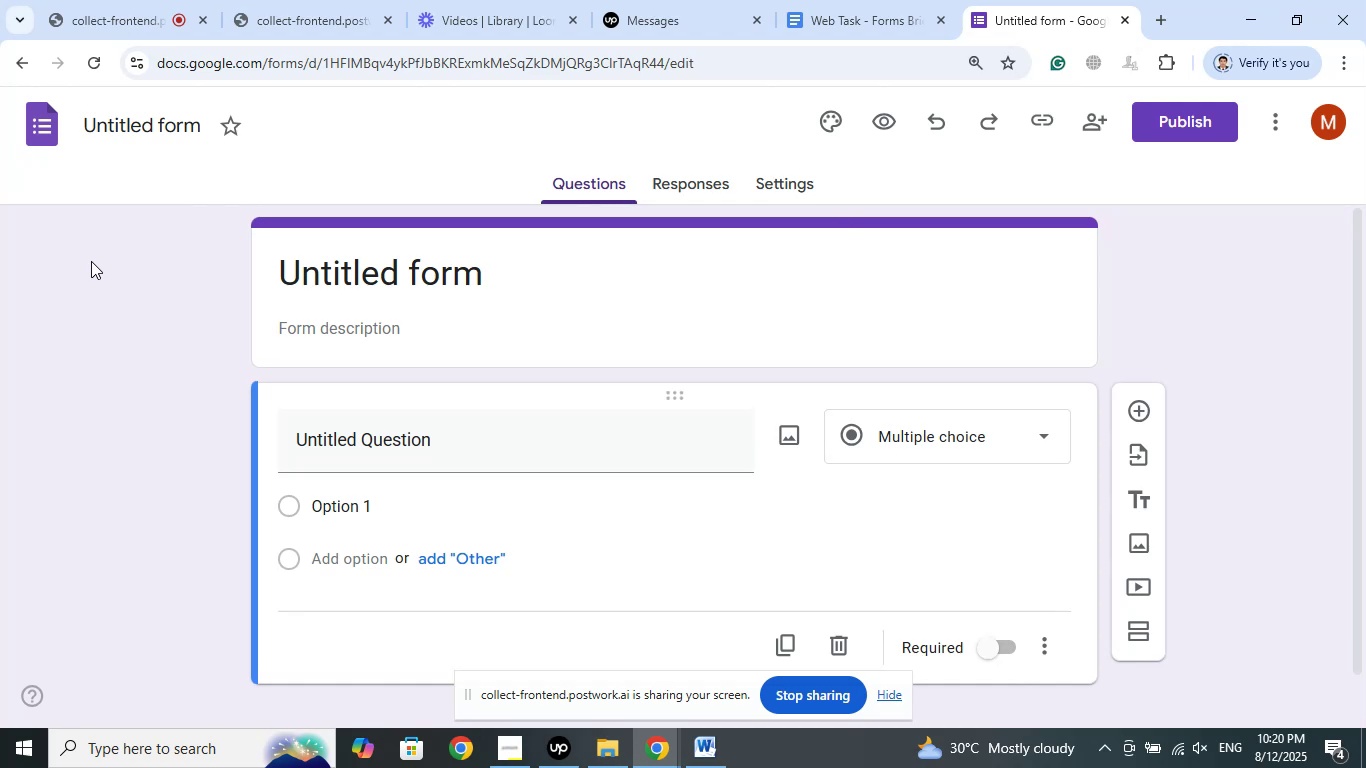 
wait(10.36)
 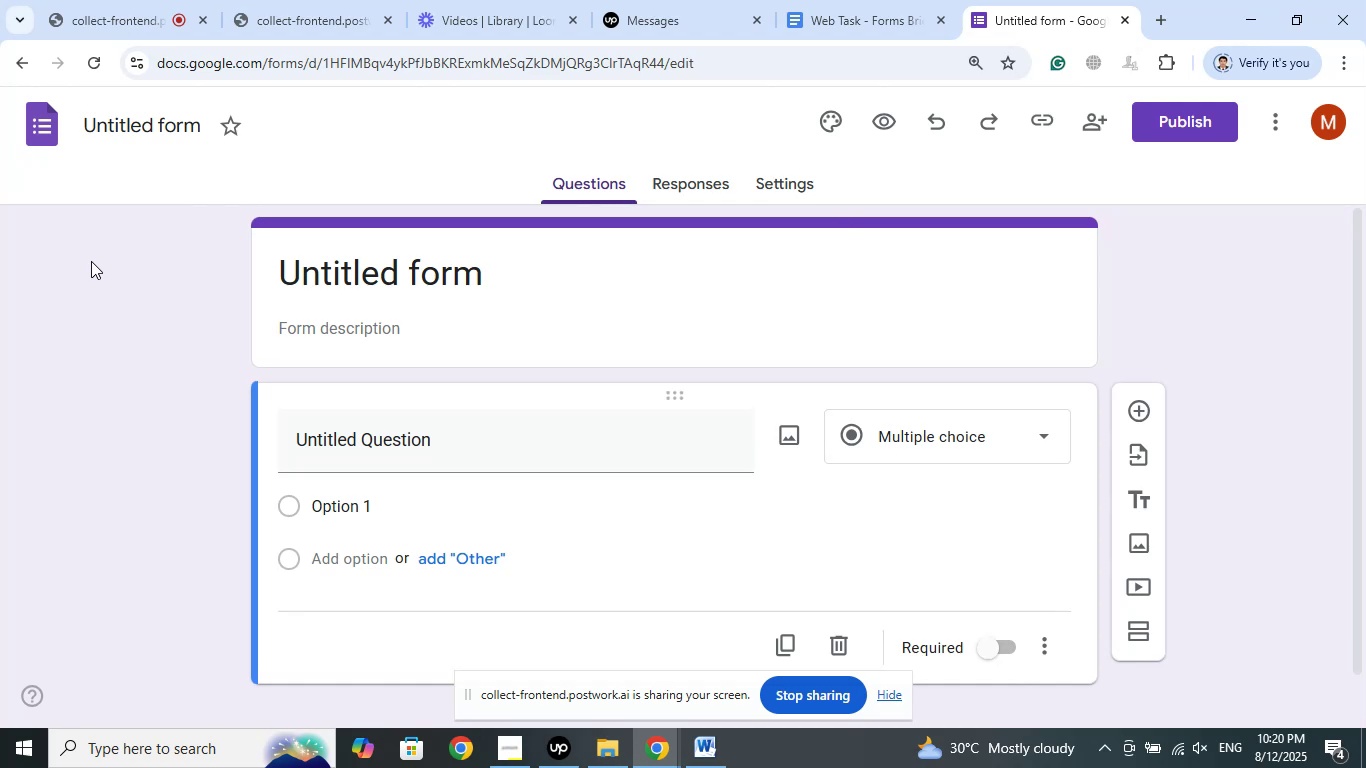 
left_click([102, 0])
 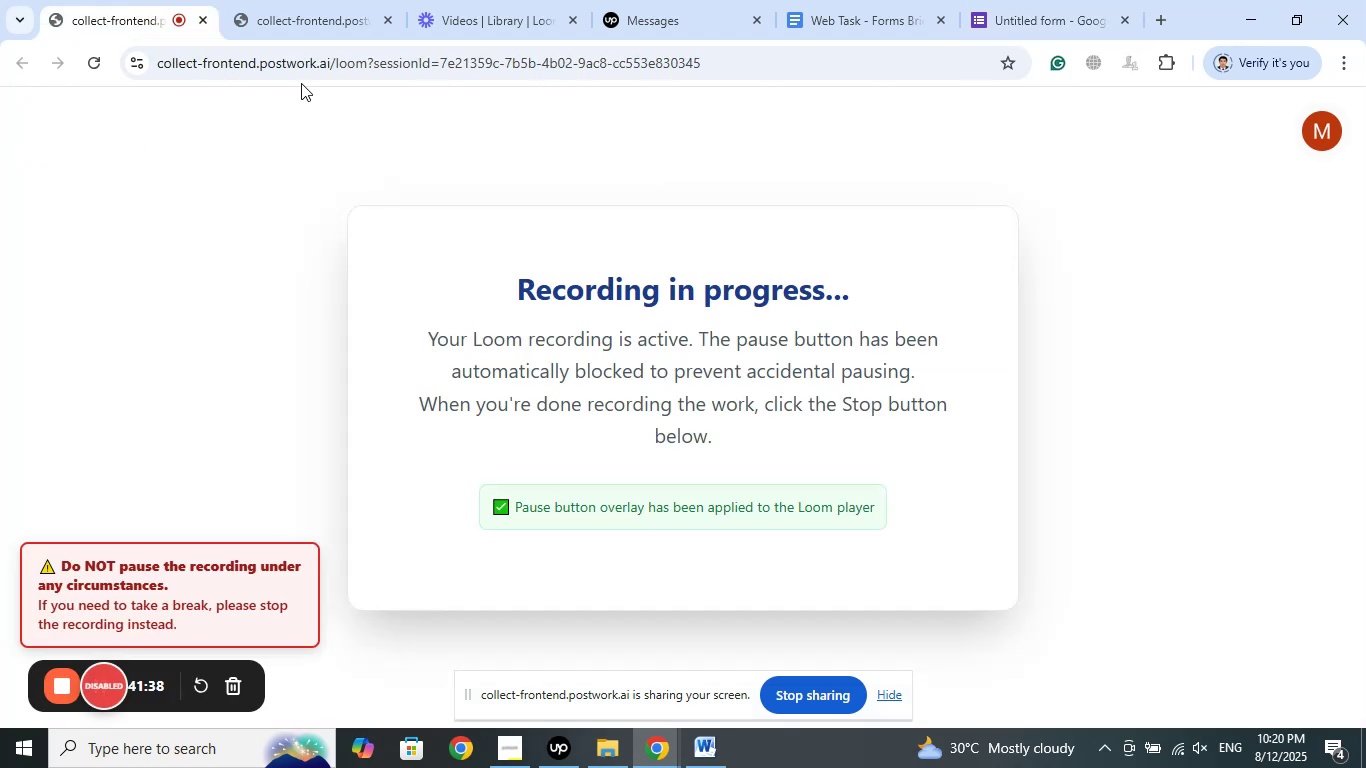 
left_click([302, 16])
 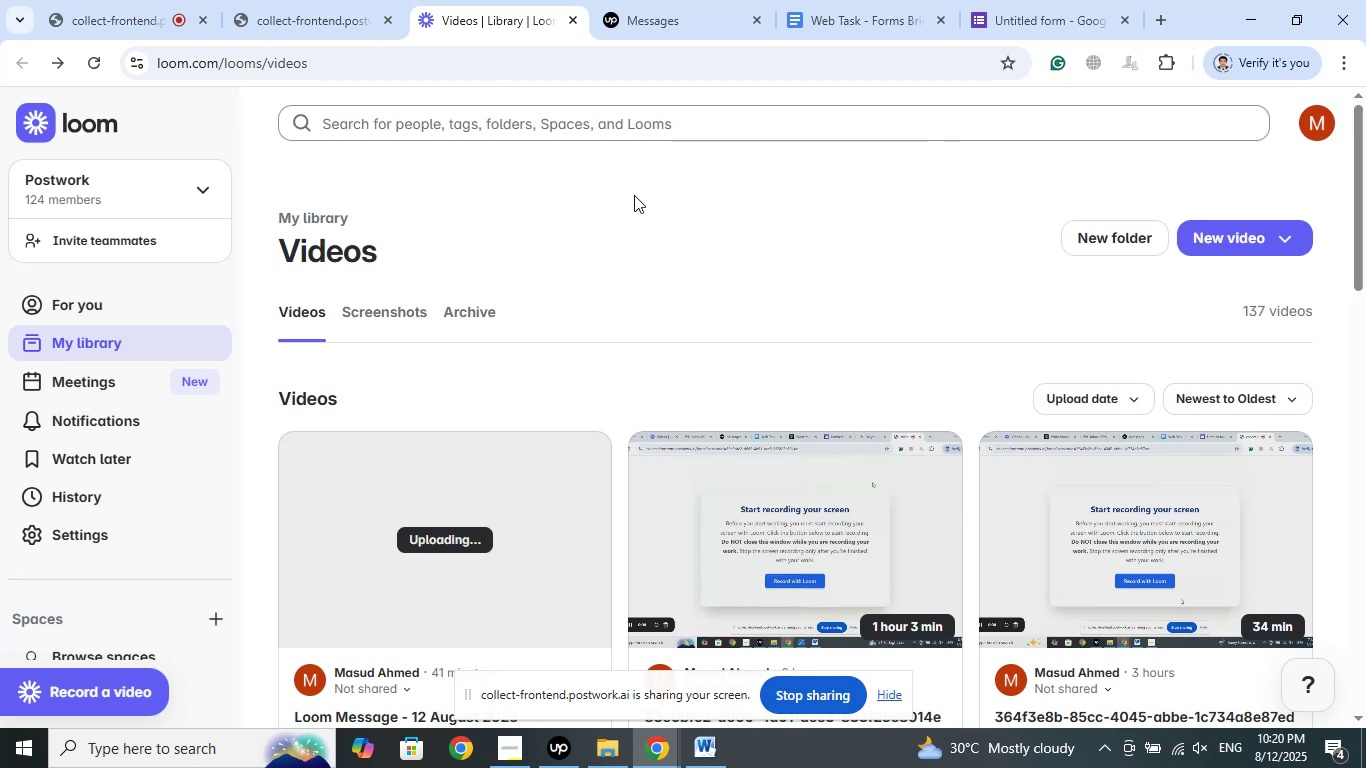 
scroll: coordinate [696, 244], scroll_direction: down, amount: 2.0
 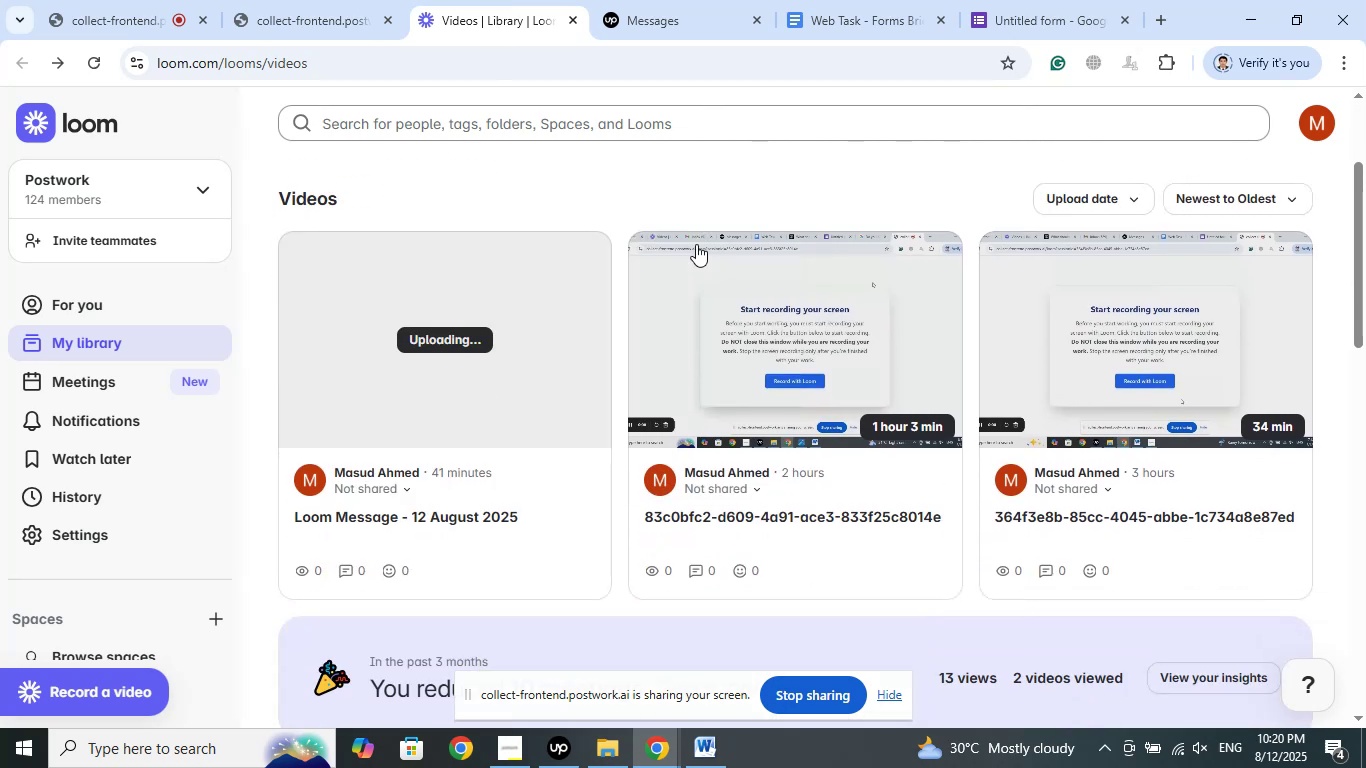 
scroll: coordinate [696, 244], scroll_direction: up, amount: 2.0
 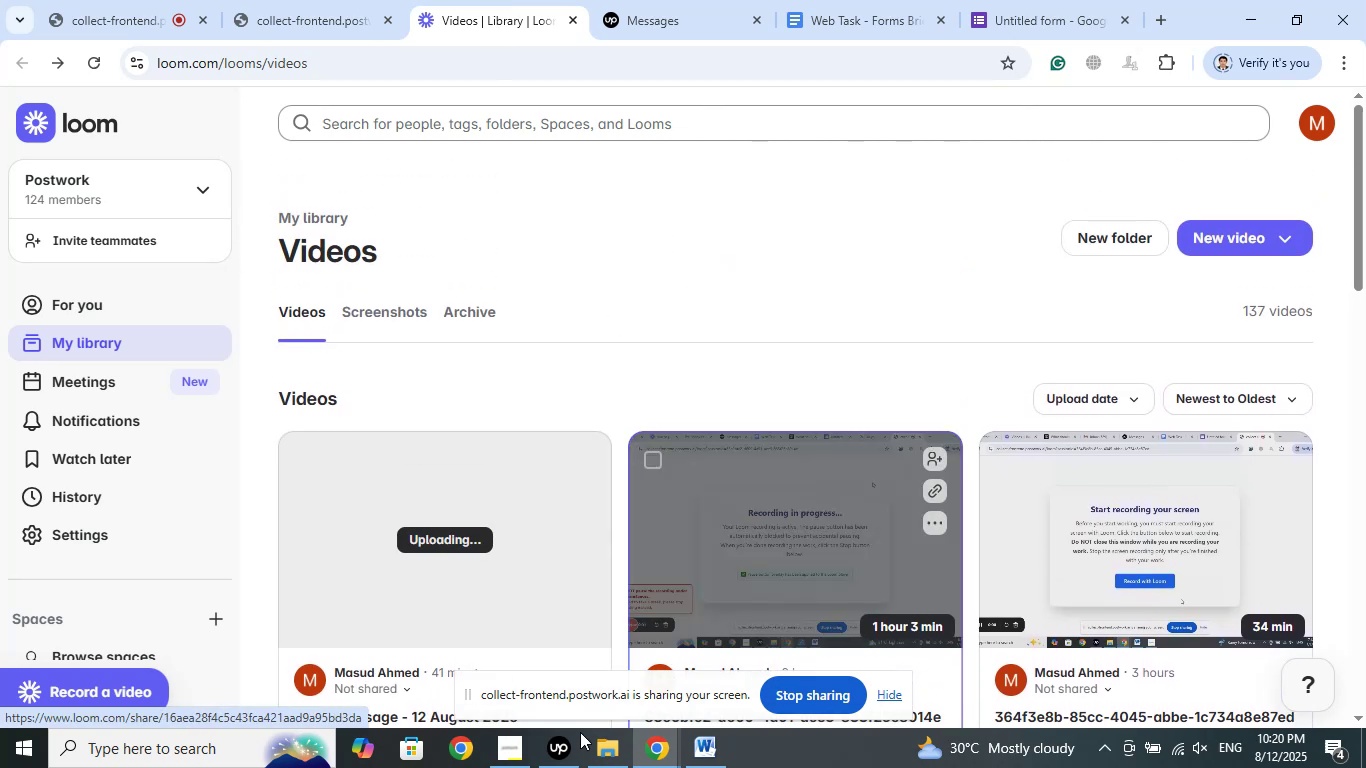 
left_click([514, 753])
 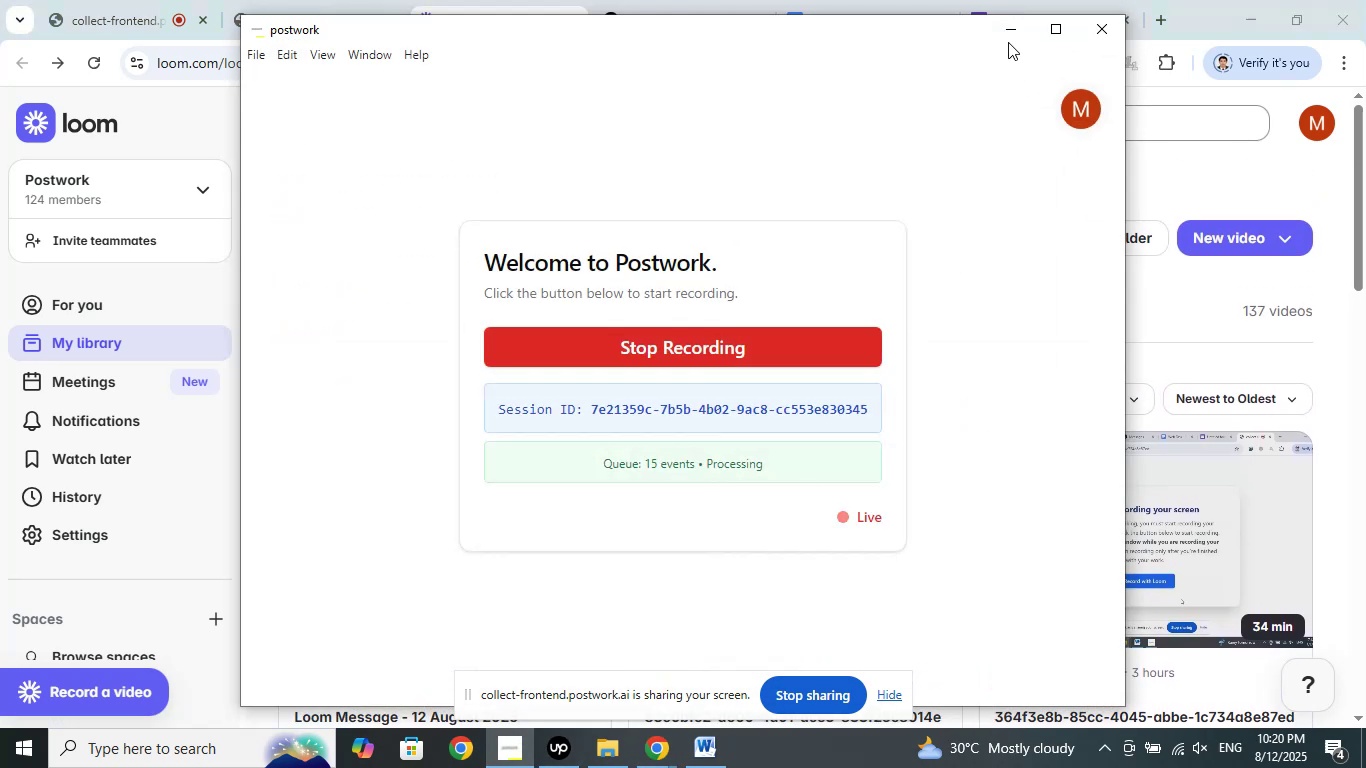 
left_click([1007, 41])
 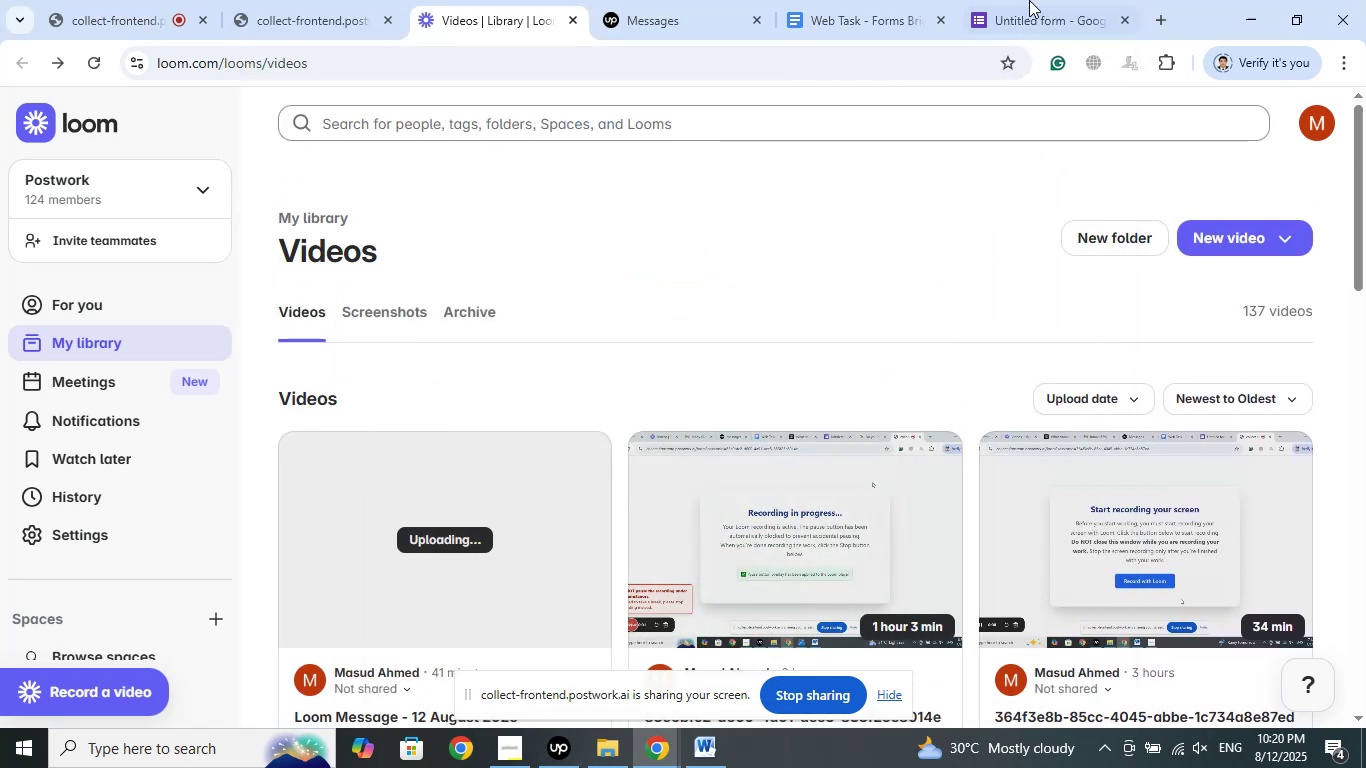 
left_click([1029, 0])
 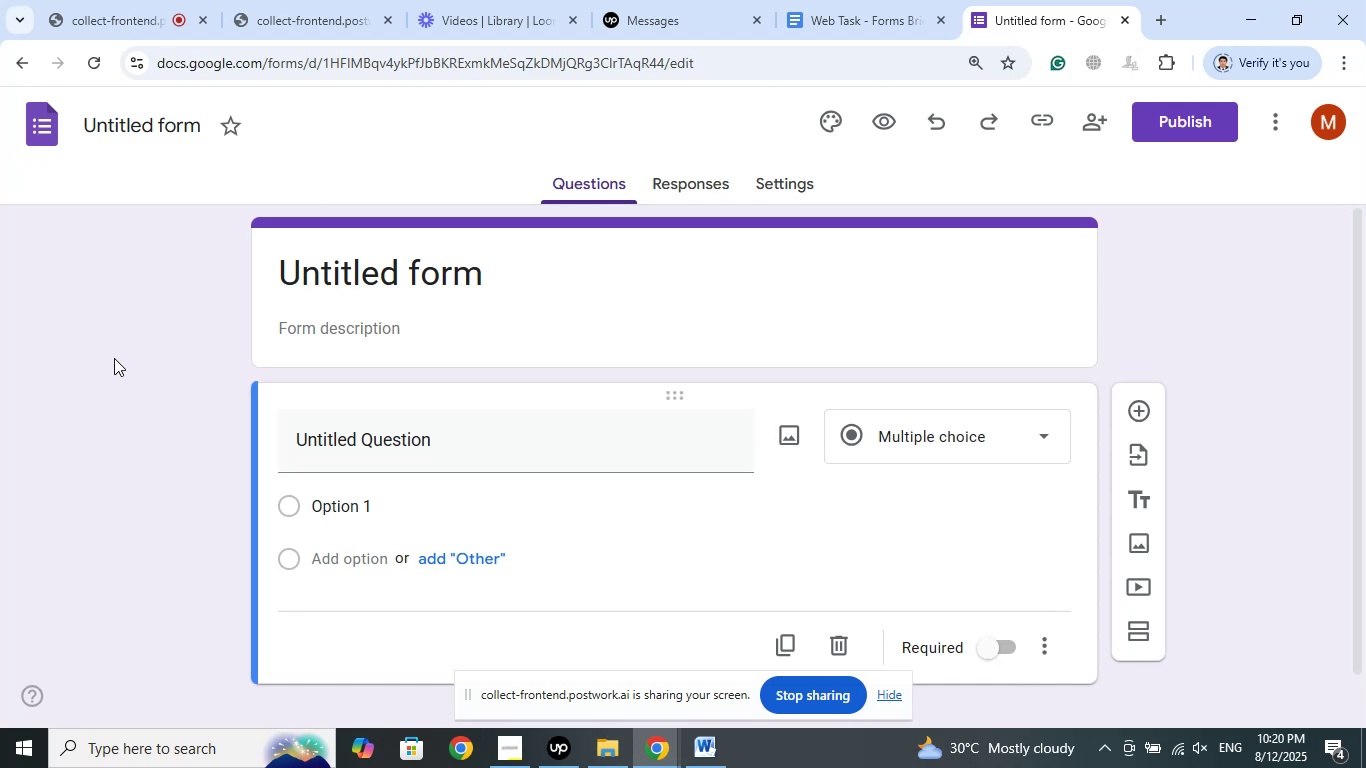 
wait(13.66)
 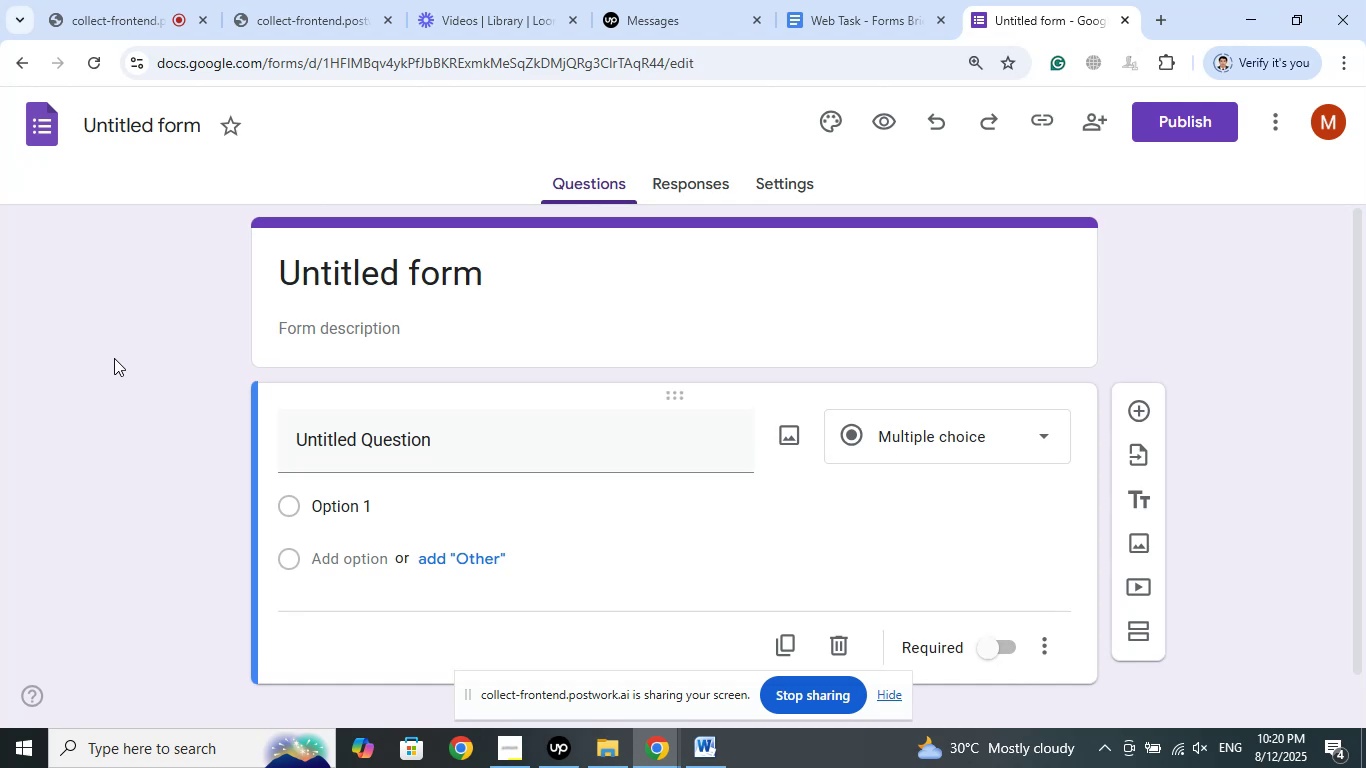 
left_click([862, 0])
 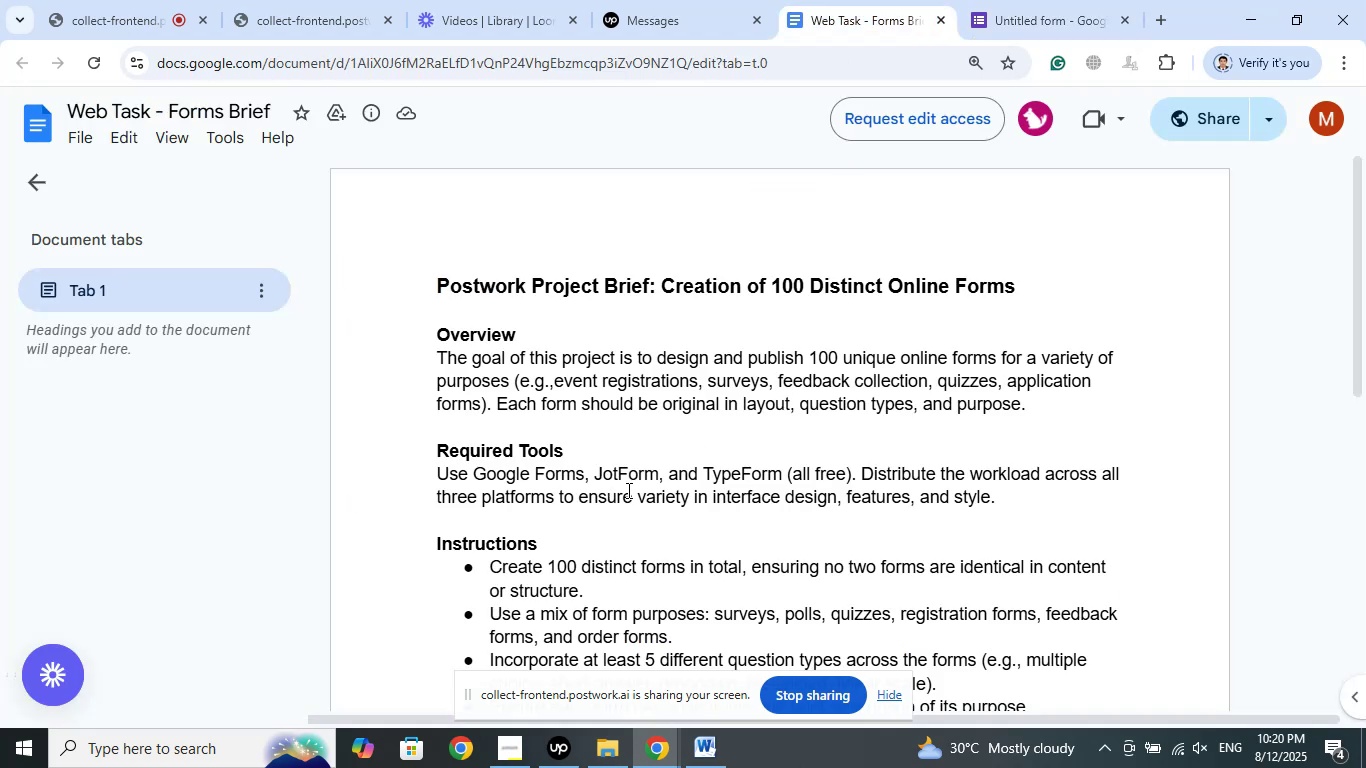 
scroll: coordinate [759, 500], scroll_direction: down, amount: 1.0
 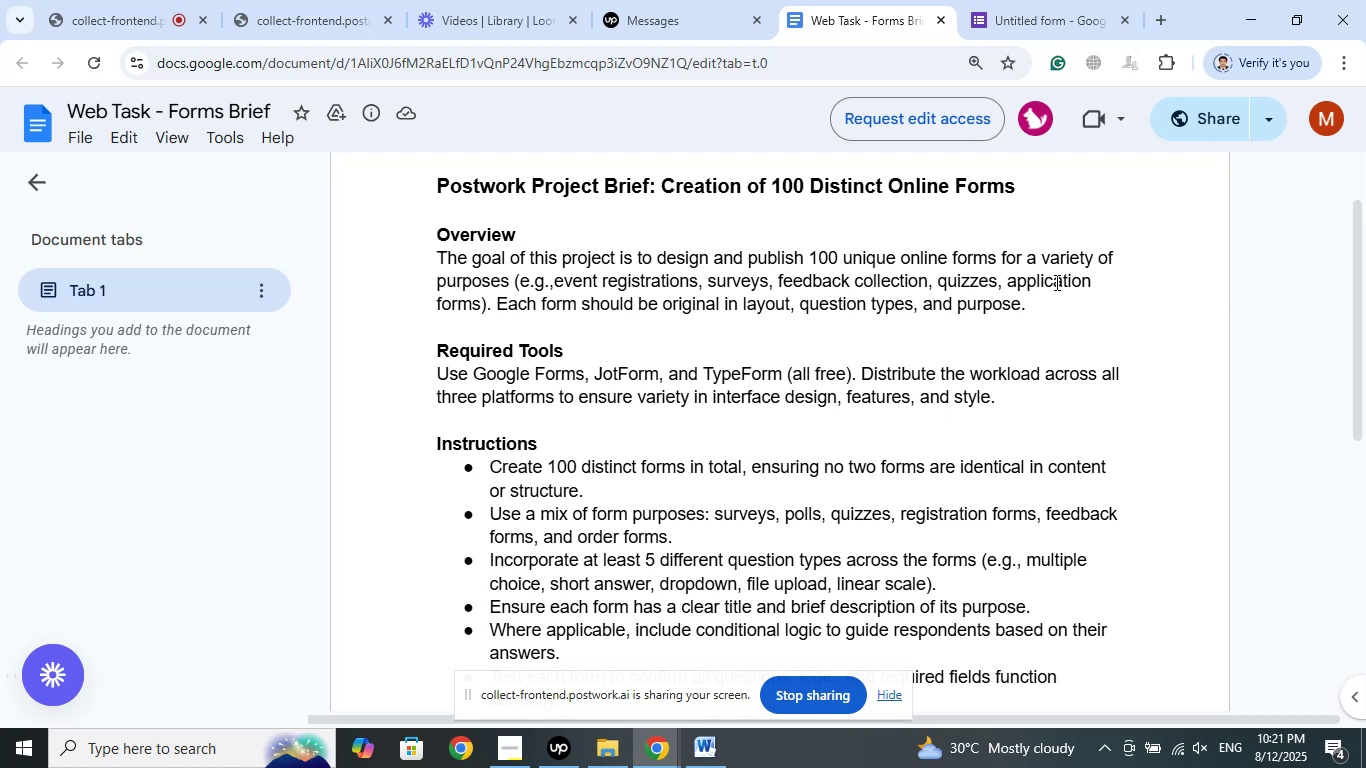 
wait(39.58)
 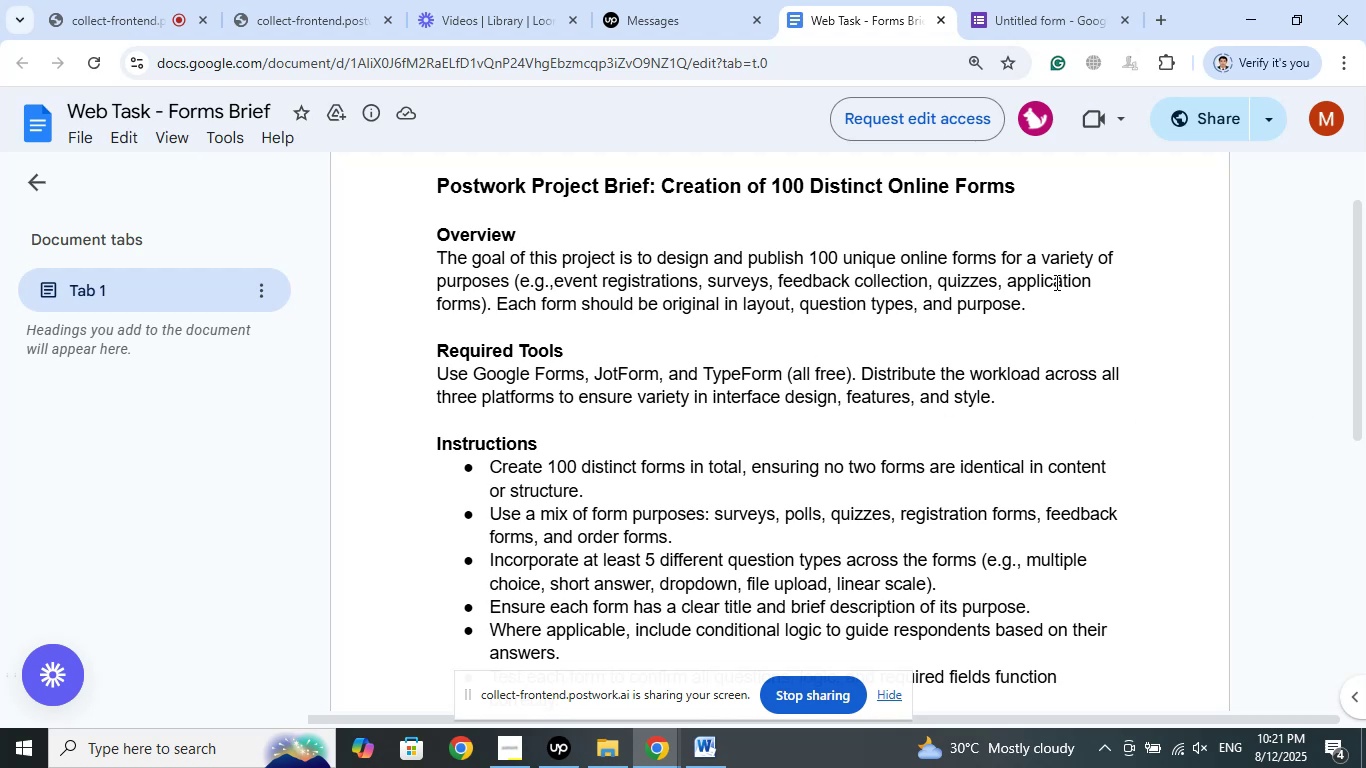 
left_click_drag(start_coordinate=[589, 561], to_coordinate=[956, 564])
 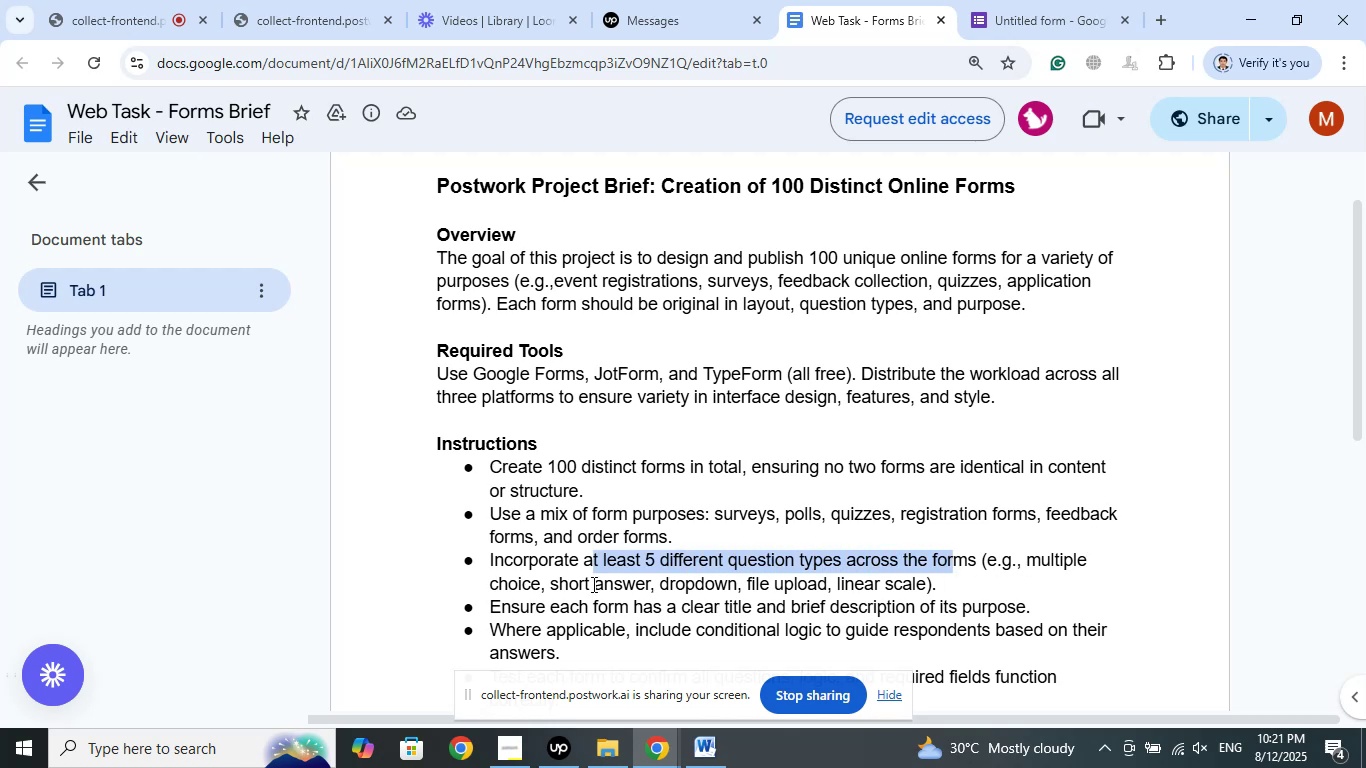 
left_click([591, 582])
 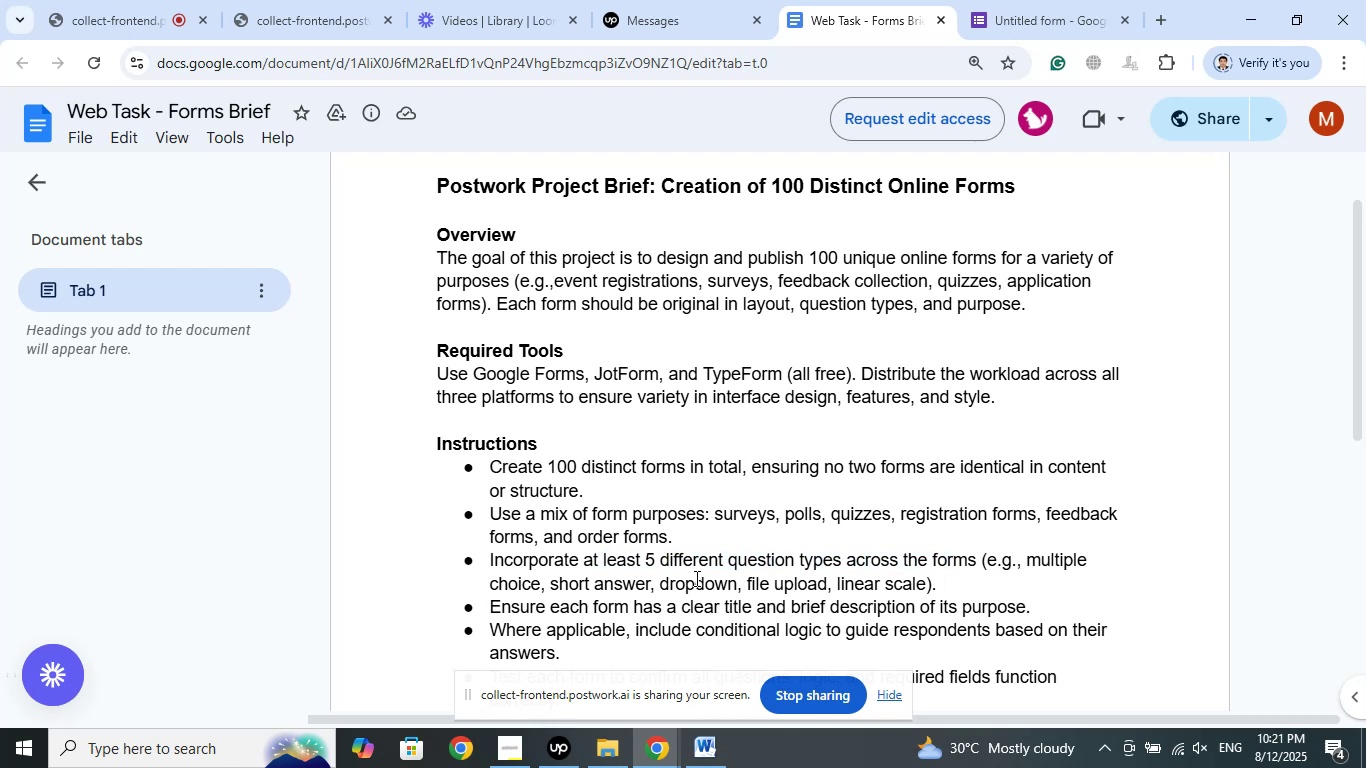 
left_click([695, 578])
 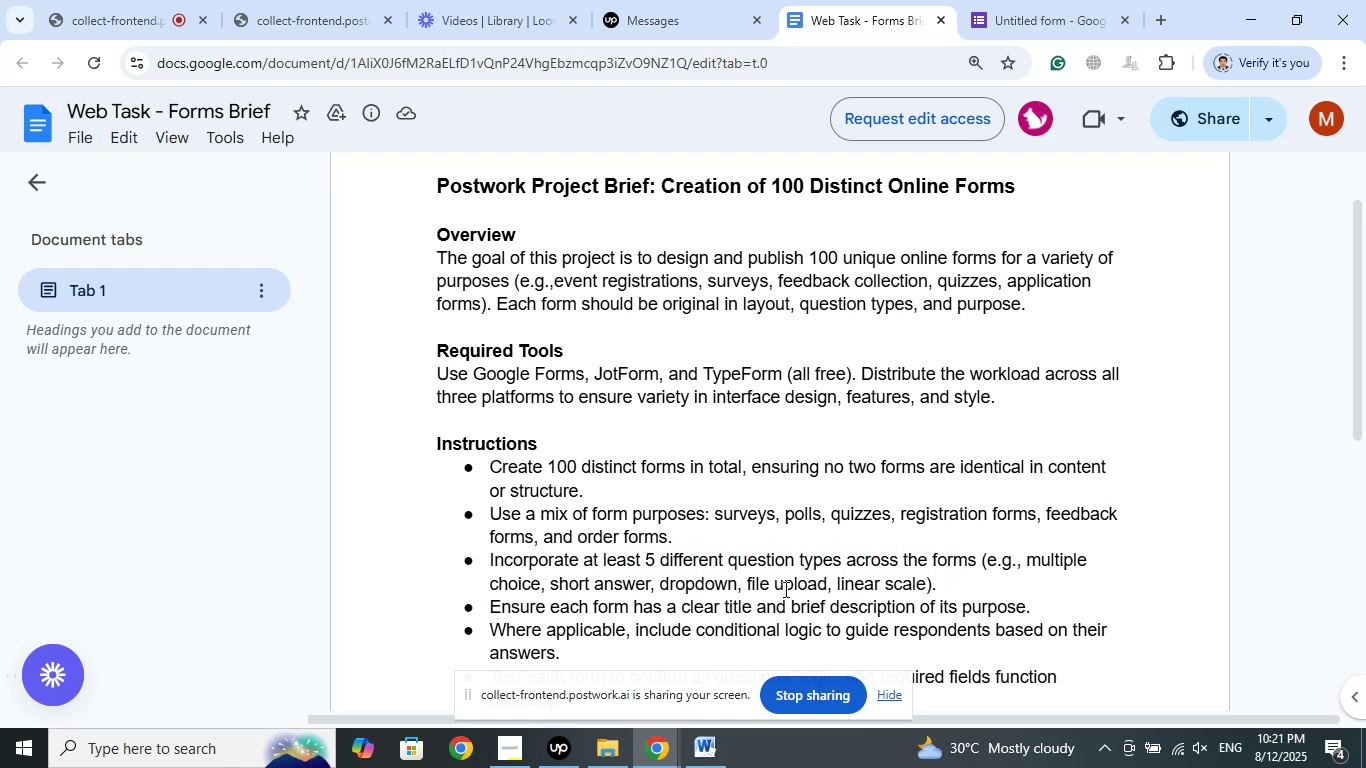 
left_click([784, 589])
 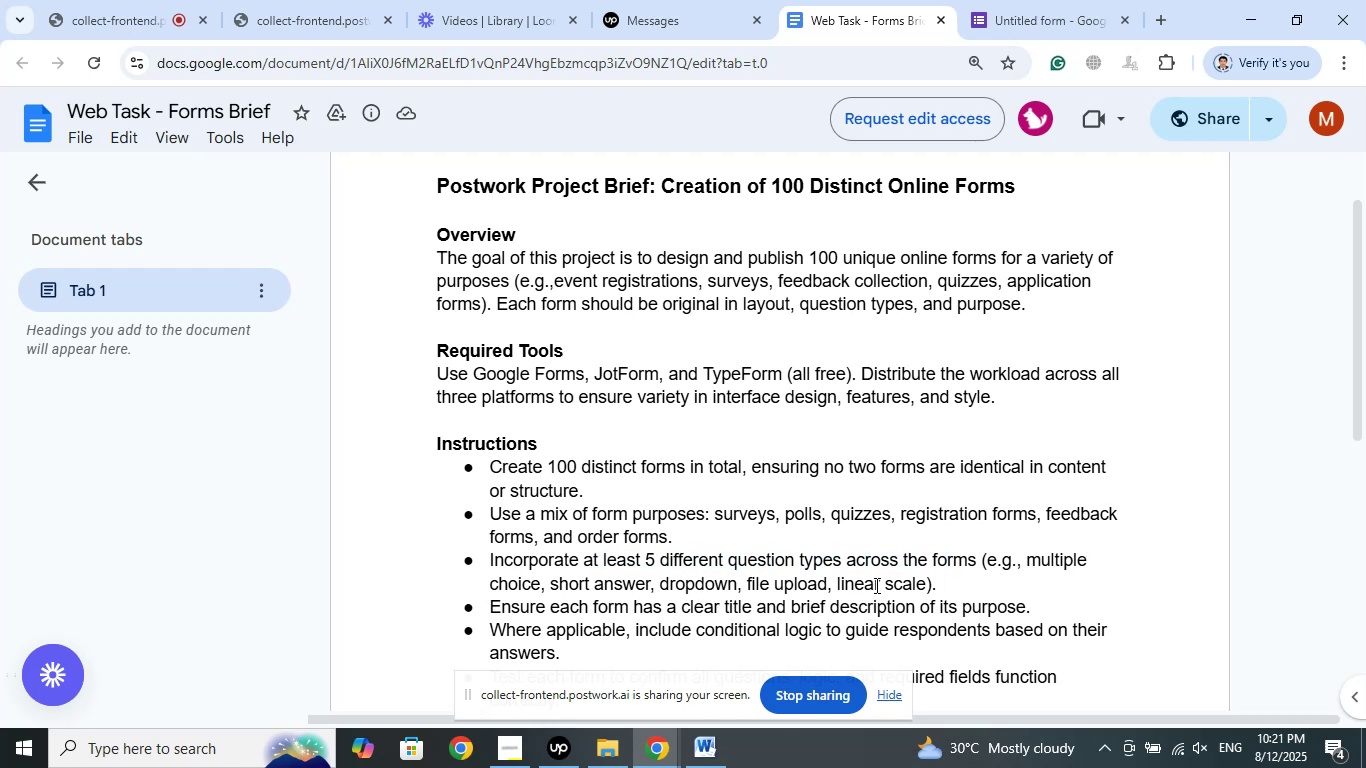 
left_click([875, 585])
 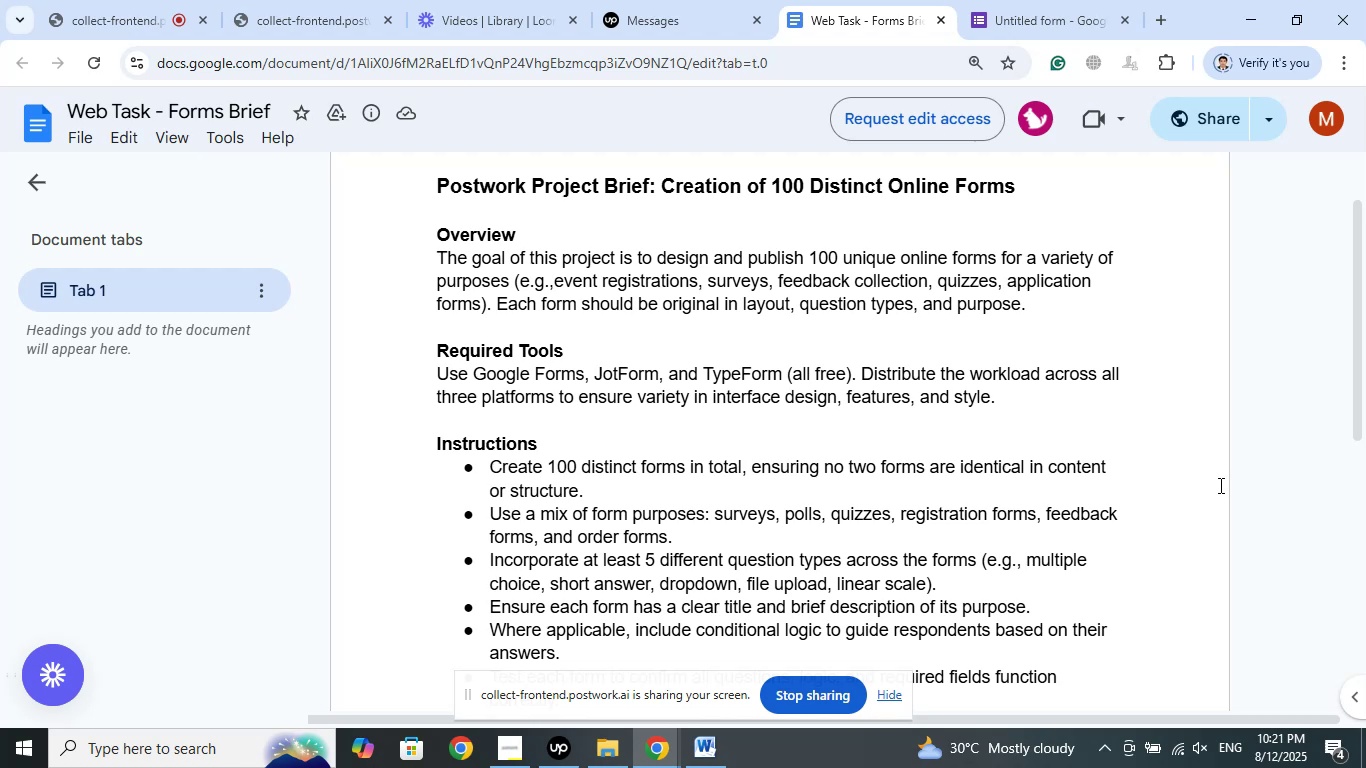 
scroll: coordinate [1231, 454], scroll_direction: down, amount: 2.0
 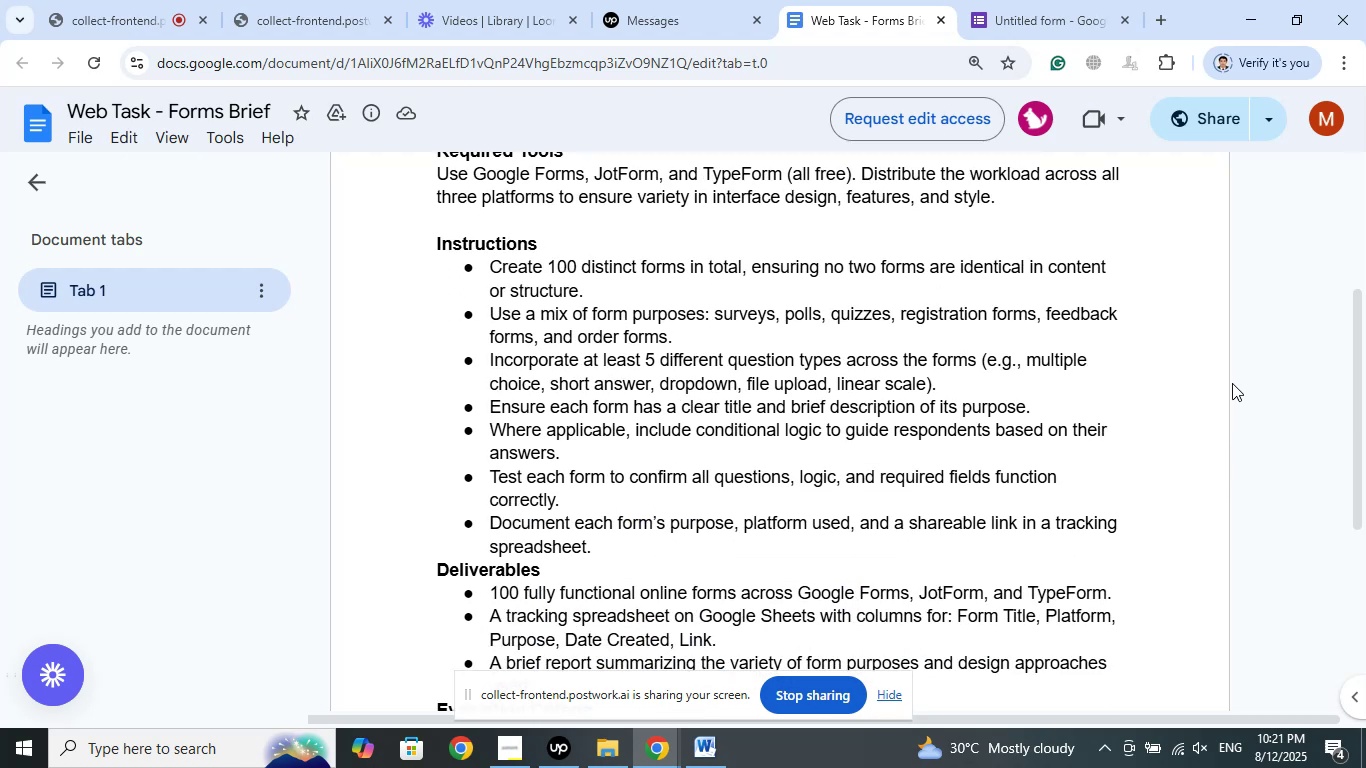 
scroll: coordinate [1232, 383], scroll_direction: up, amount: 3.0
 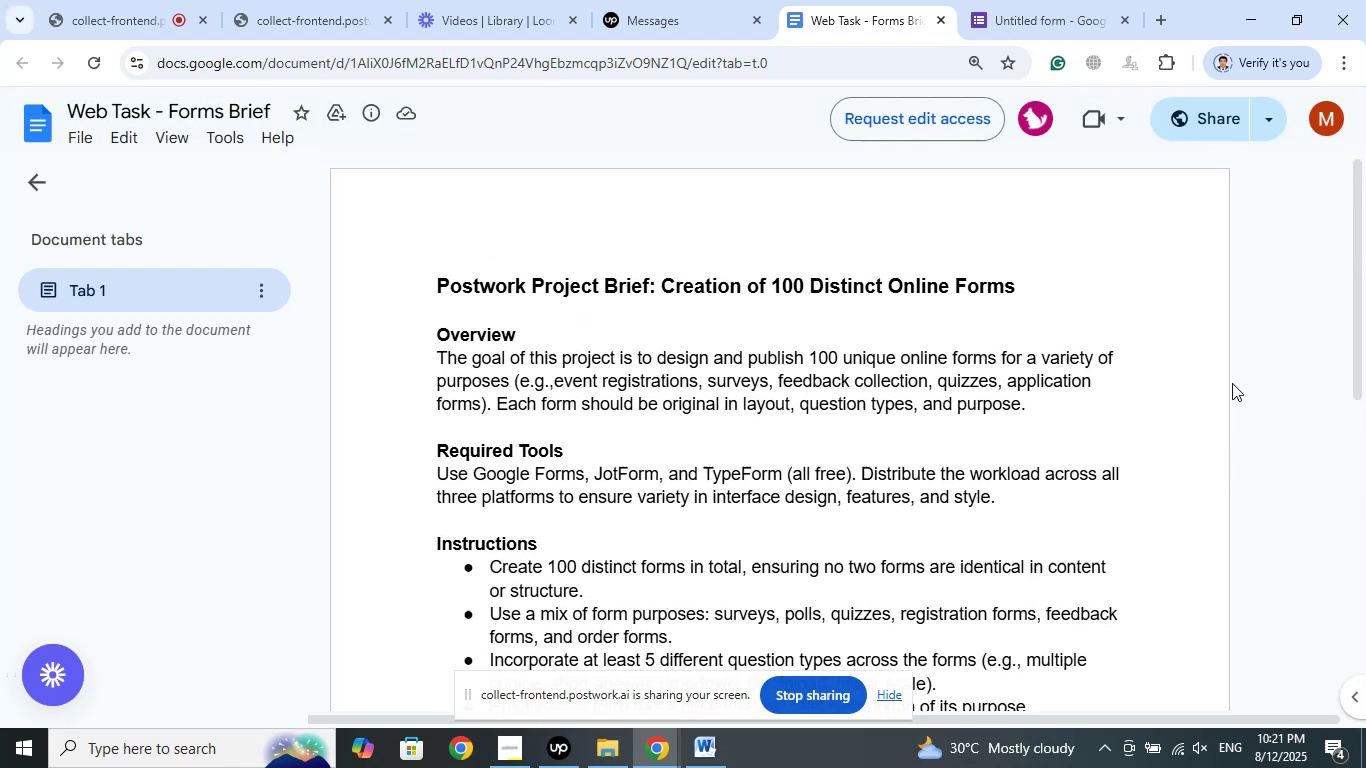 
scroll: coordinate [1232, 383], scroll_direction: down, amount: 2.0
 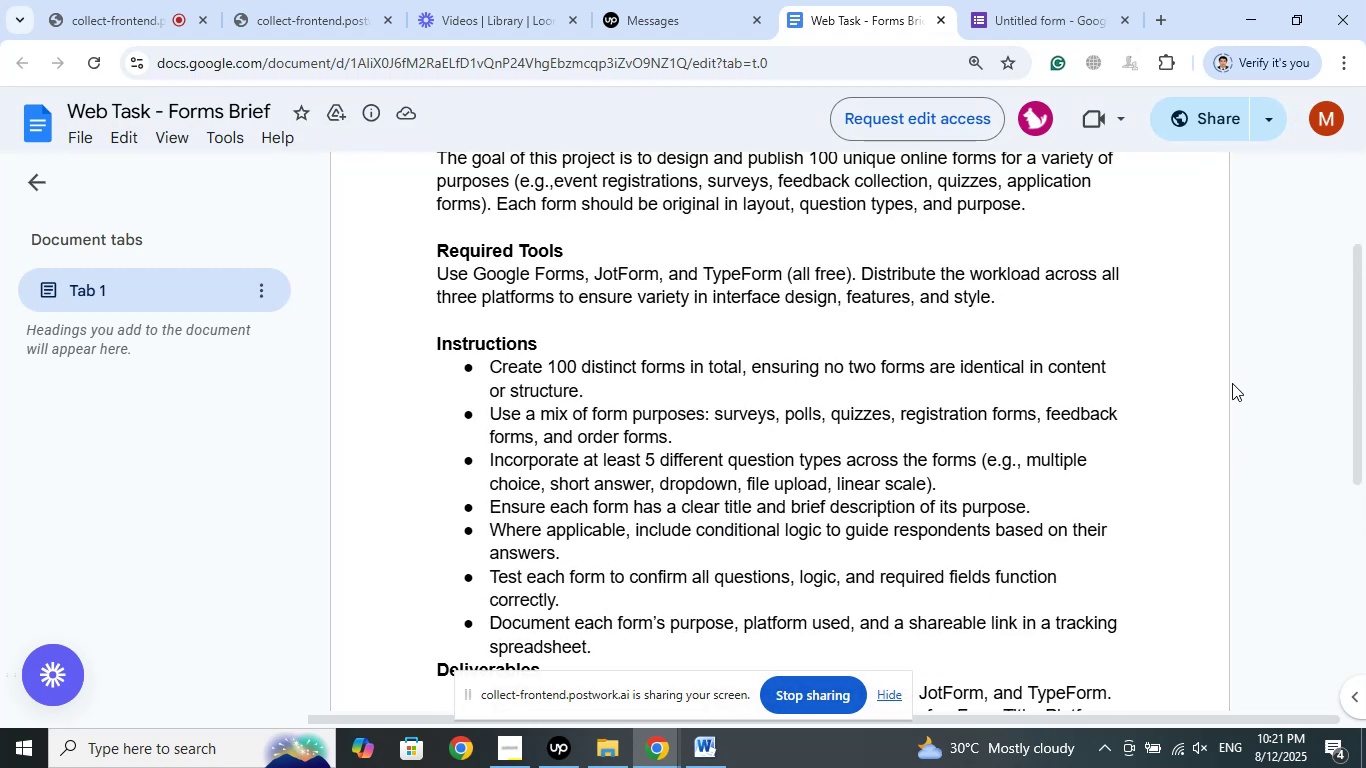 
wait(8.63)
 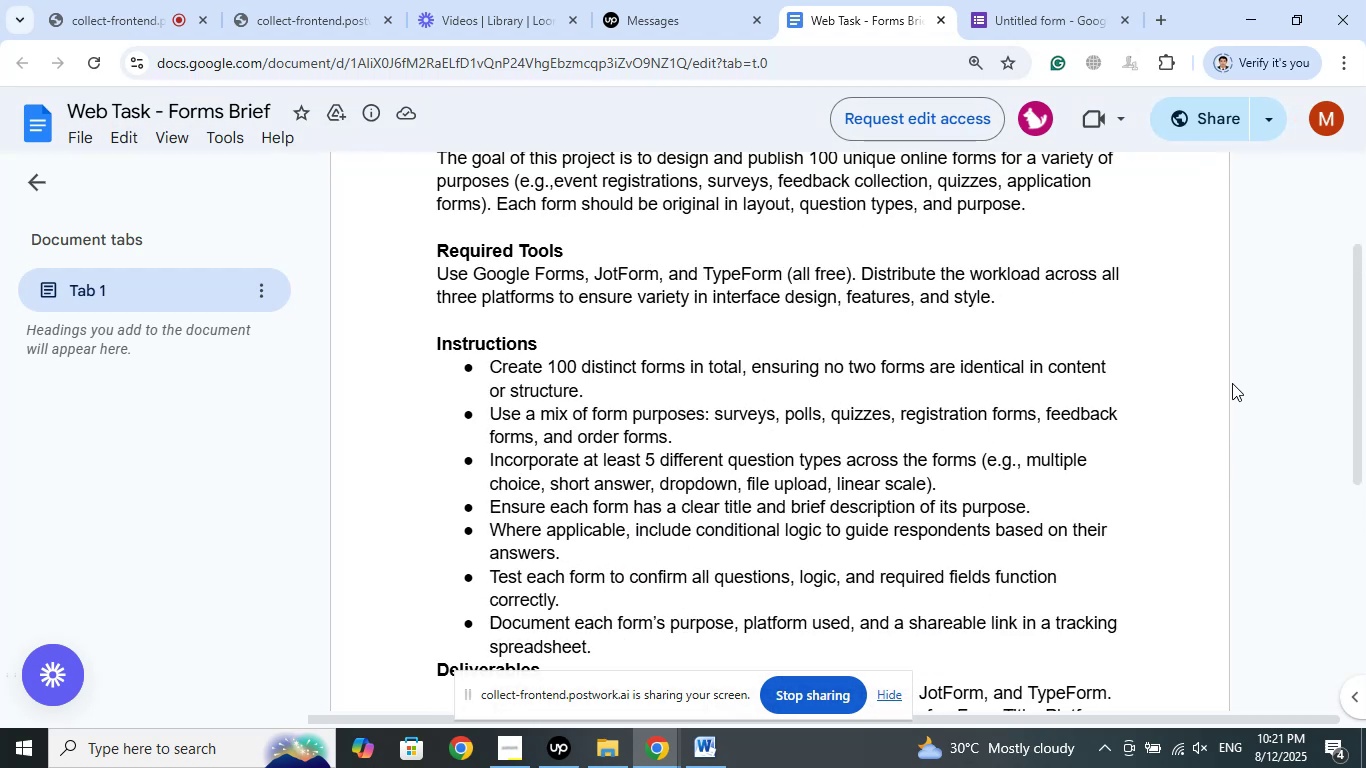 
left_click([1054, 0])
 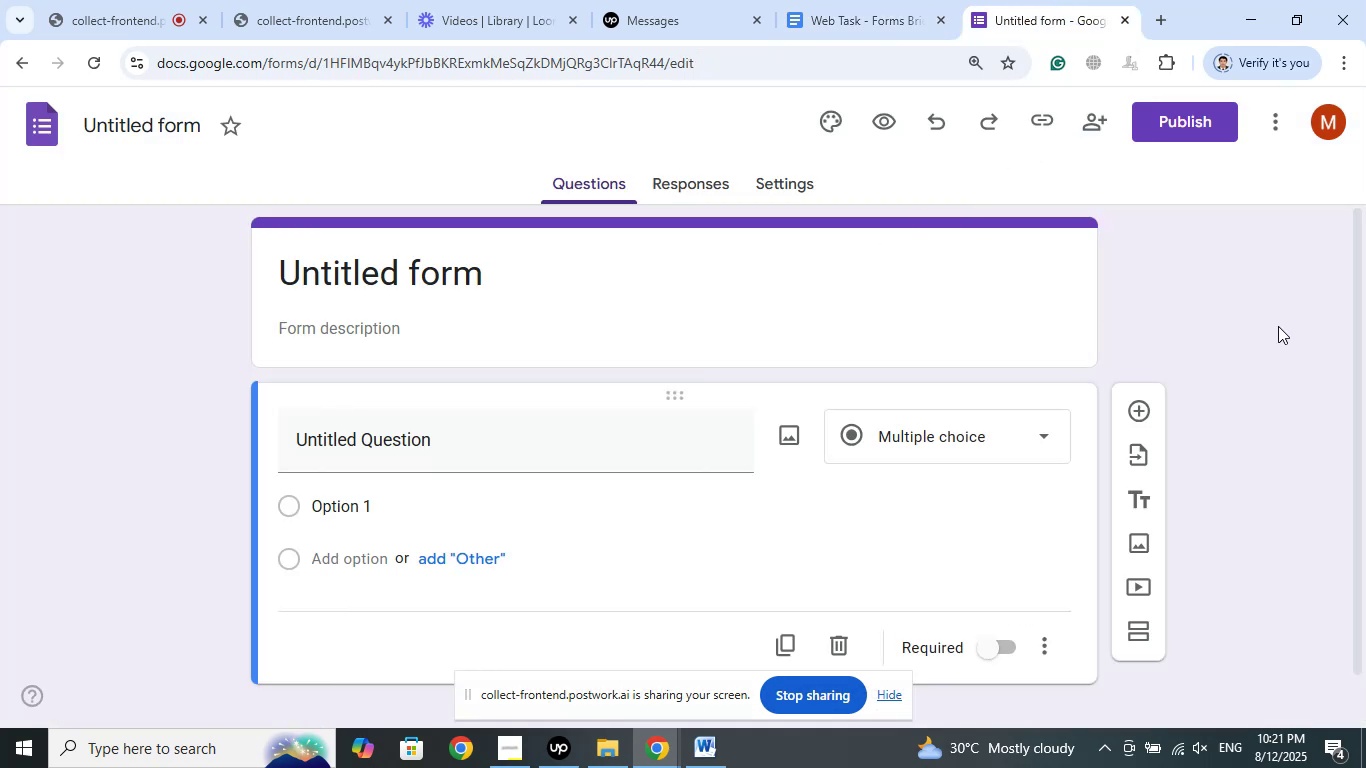 
wait(9.26)
 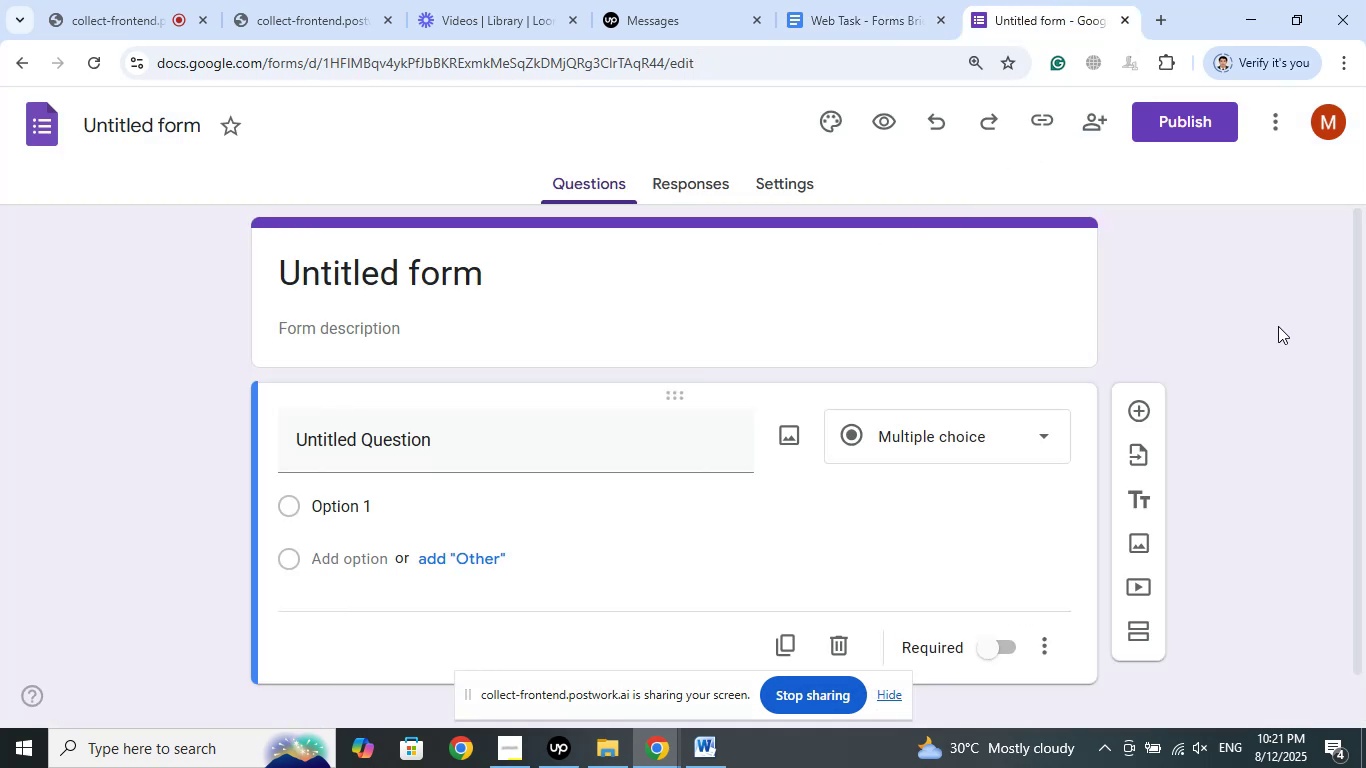 
left_click([881, 0])
 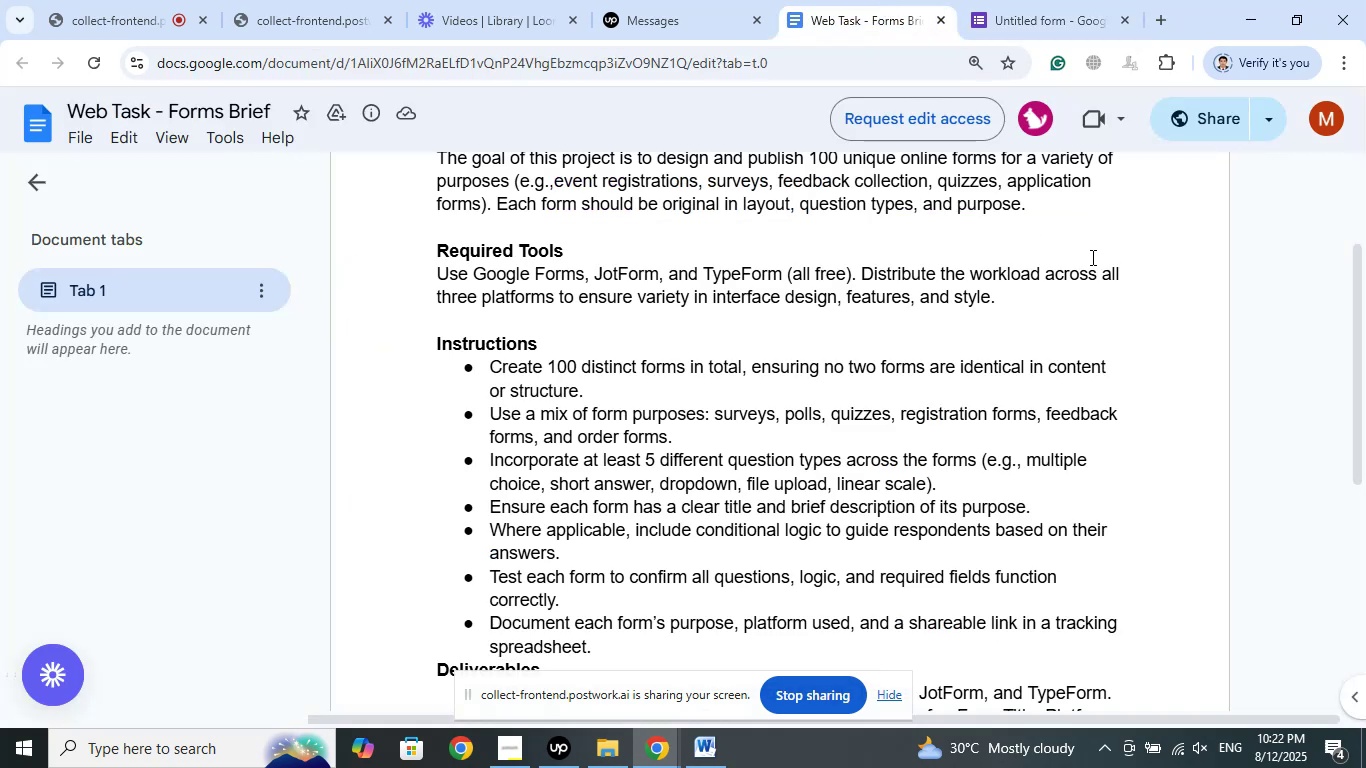 
wait(5.53)
 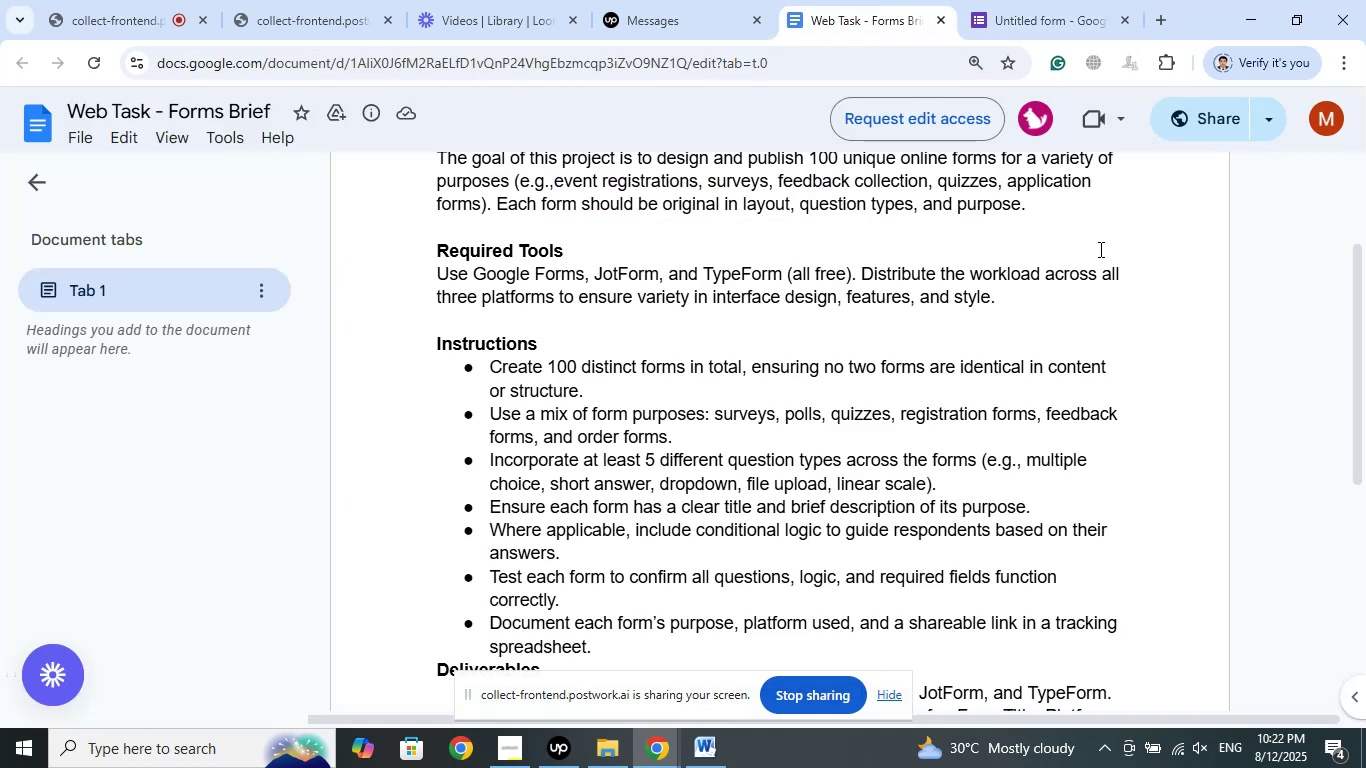 
mouse_move([644, 740])
 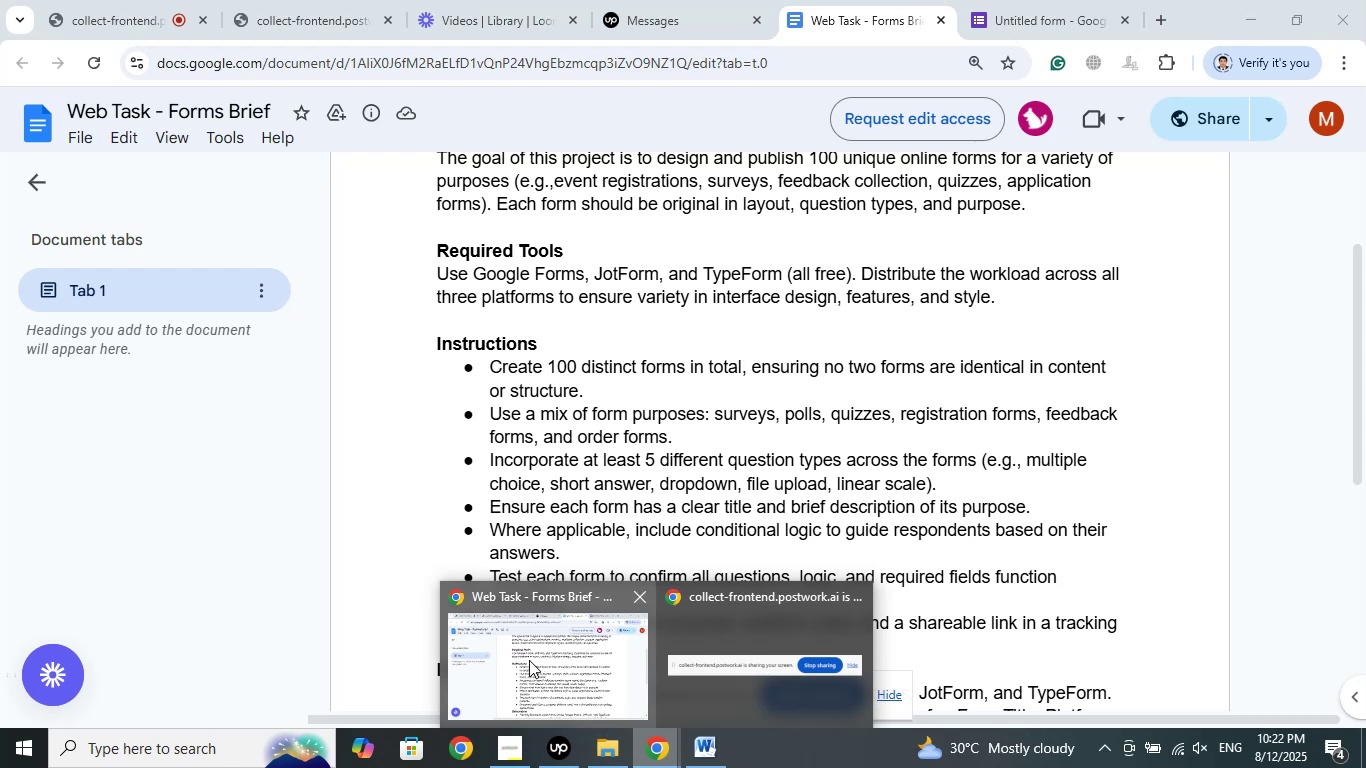 
left_click([529, 660])
 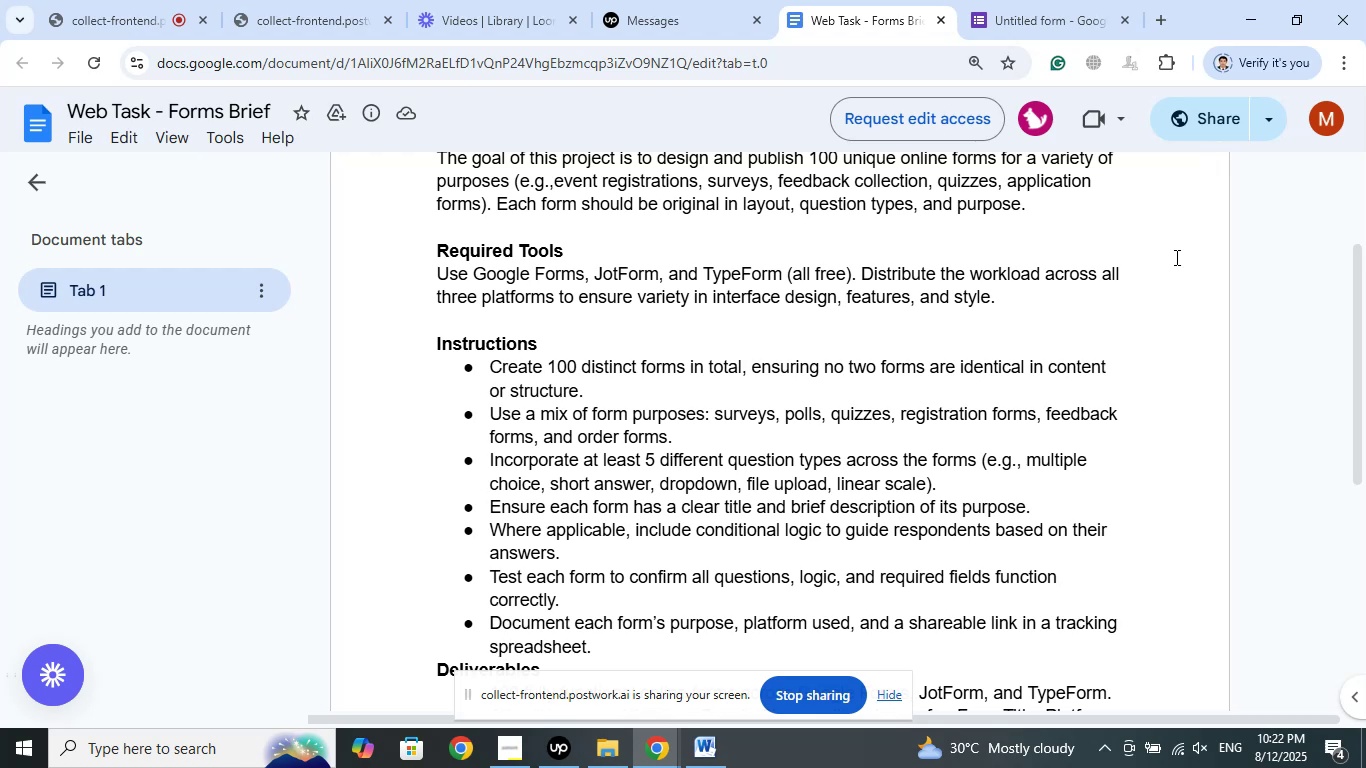 
wait(53.29)
 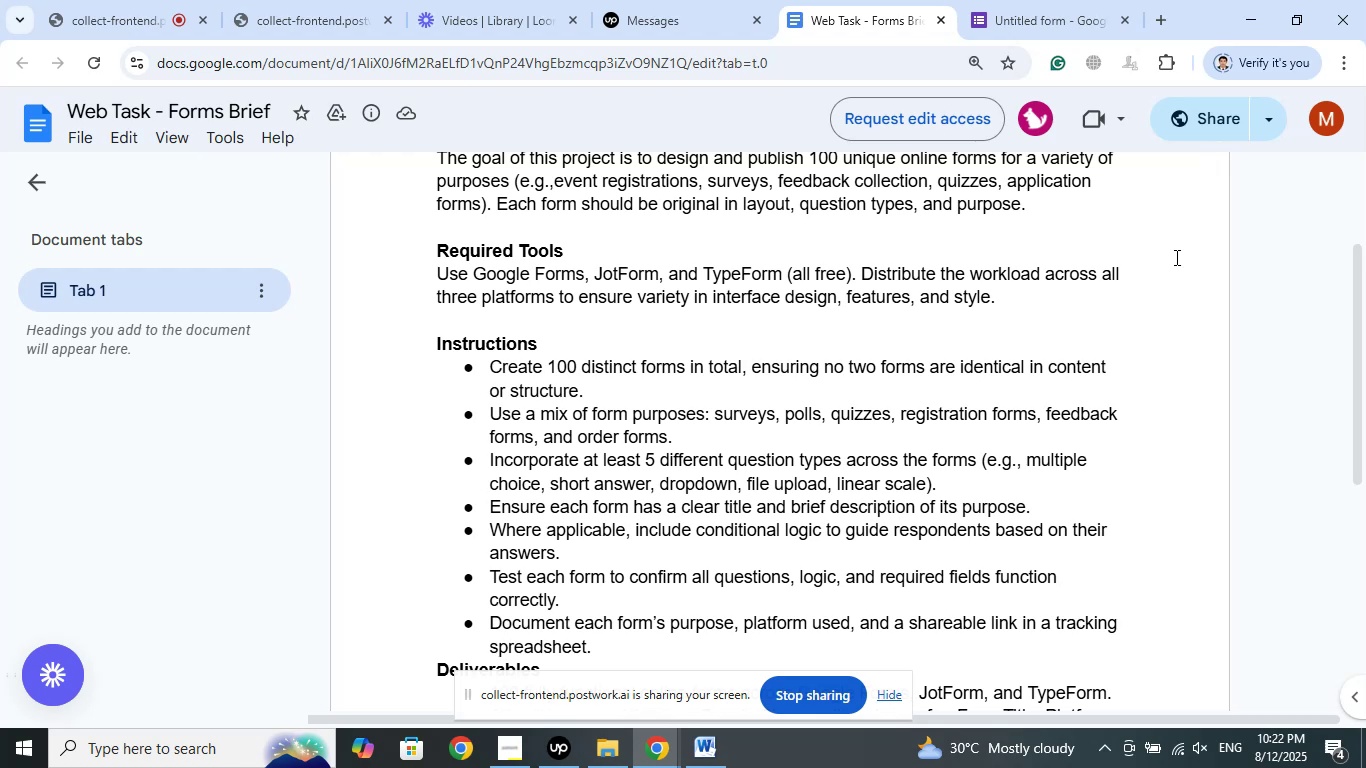 
scroll: coordinate [1045, 389], scroll_direction: up, amount: 2.0
 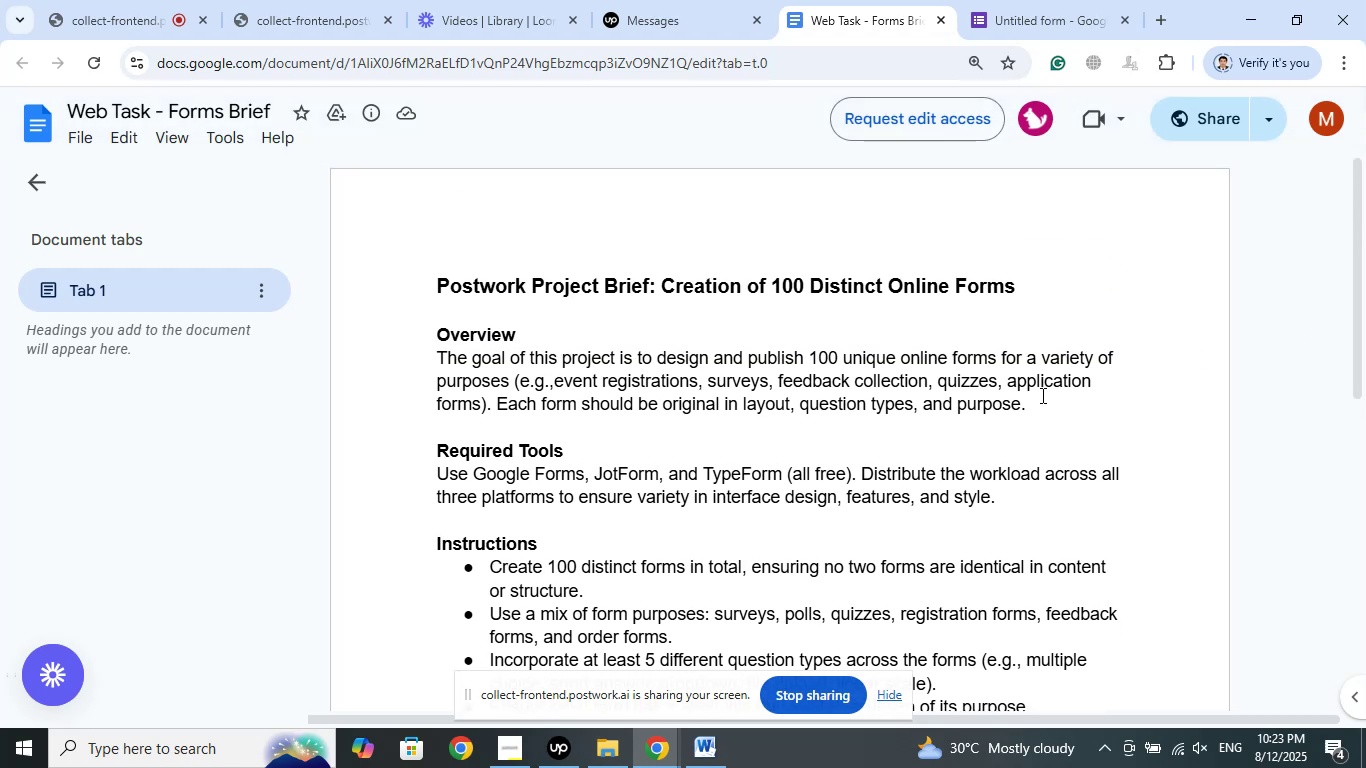 
scroll: coordinate [1041, 395], scroll_direction: down, amount: 2.0
 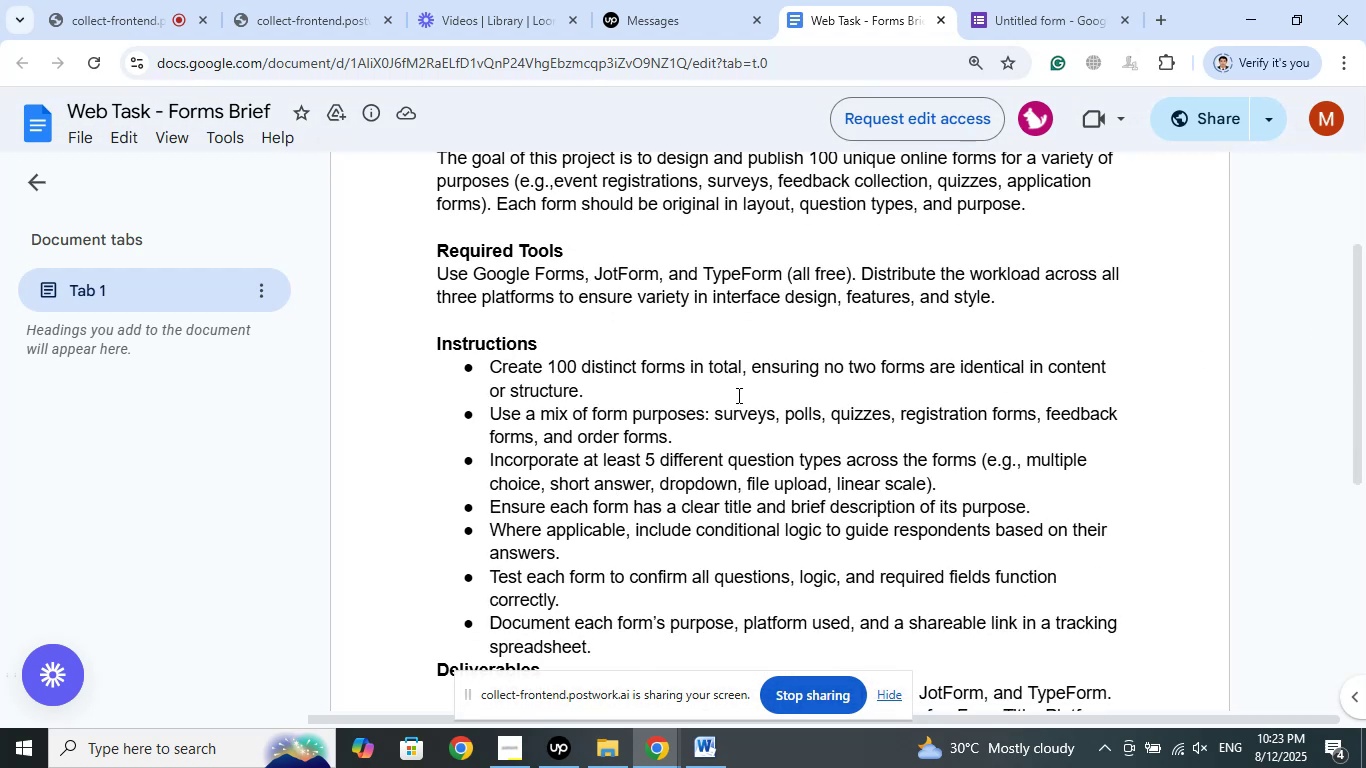 
wait(9.53)
 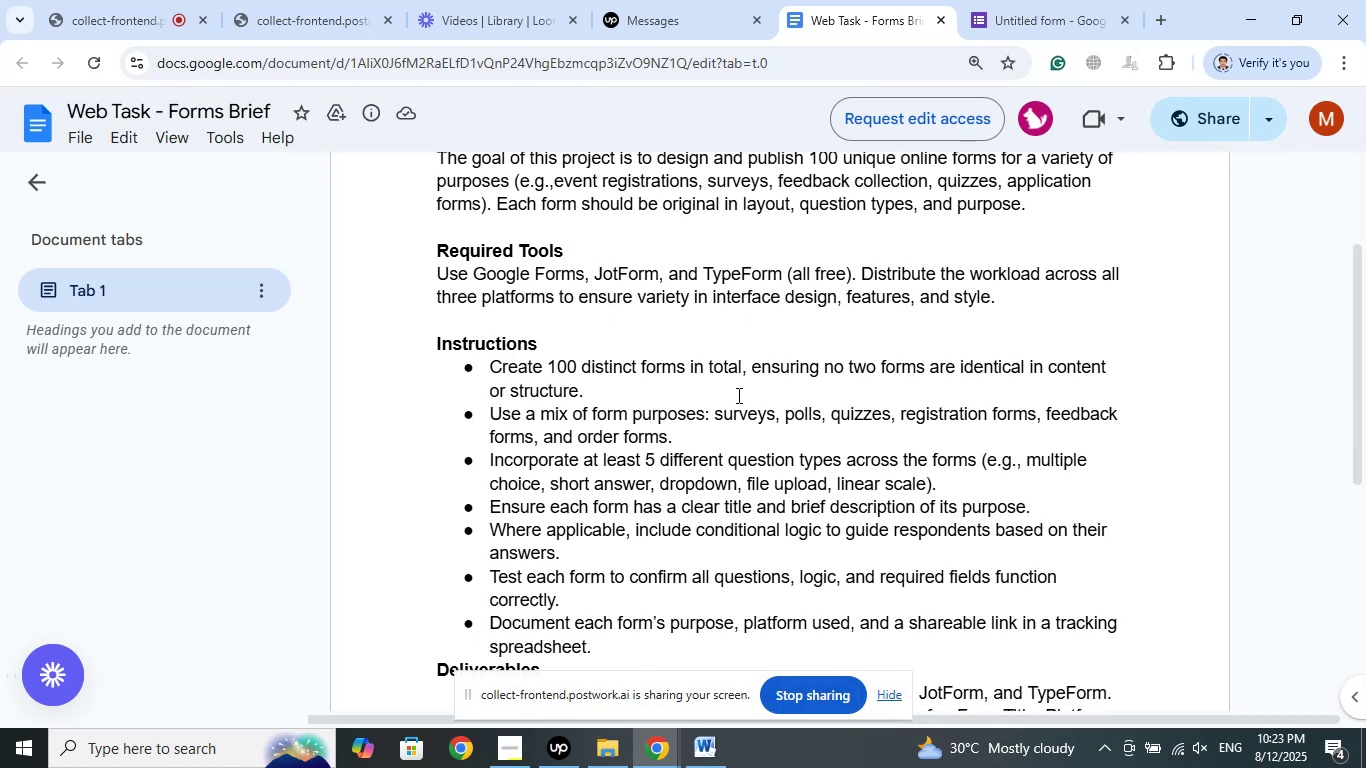 
scroll: coordinate [1052, 426], scroll_direction: up, amount: 1.0
 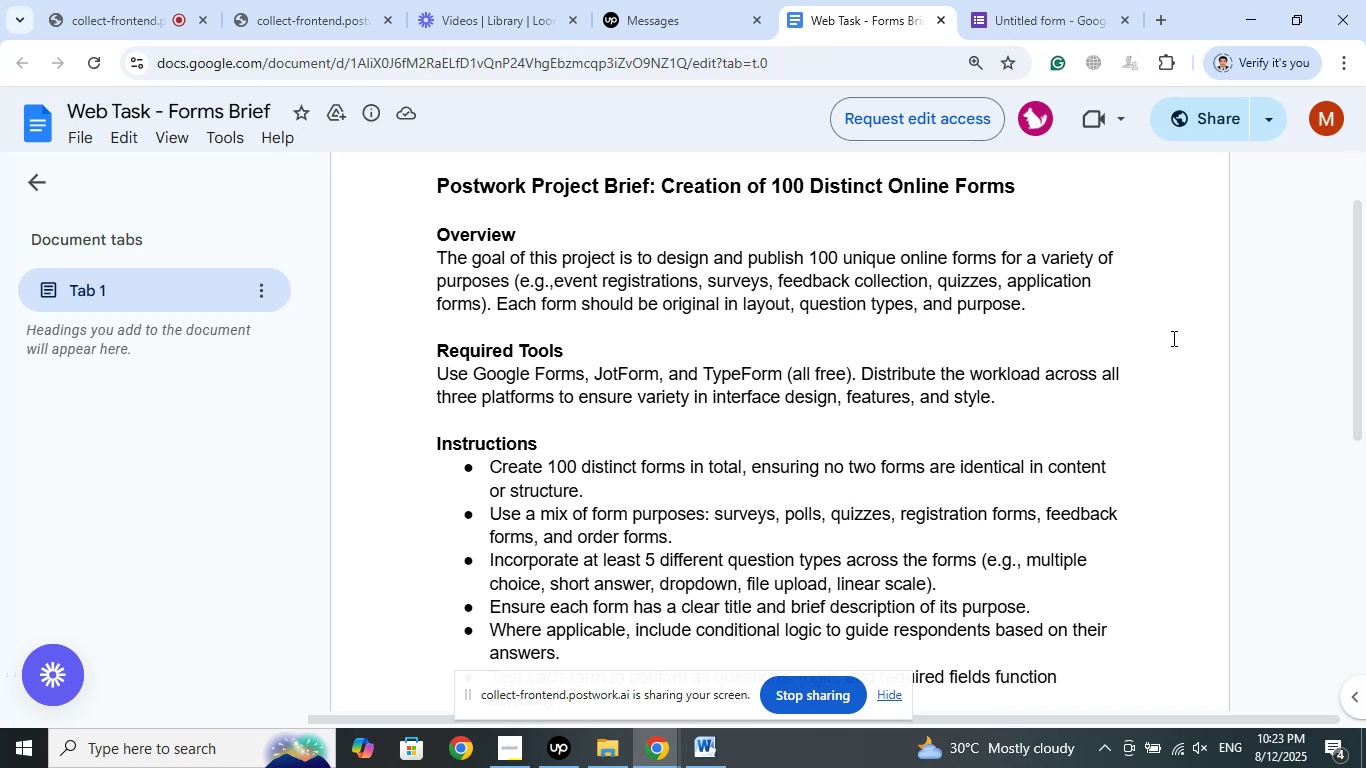 
wait(17.36)
 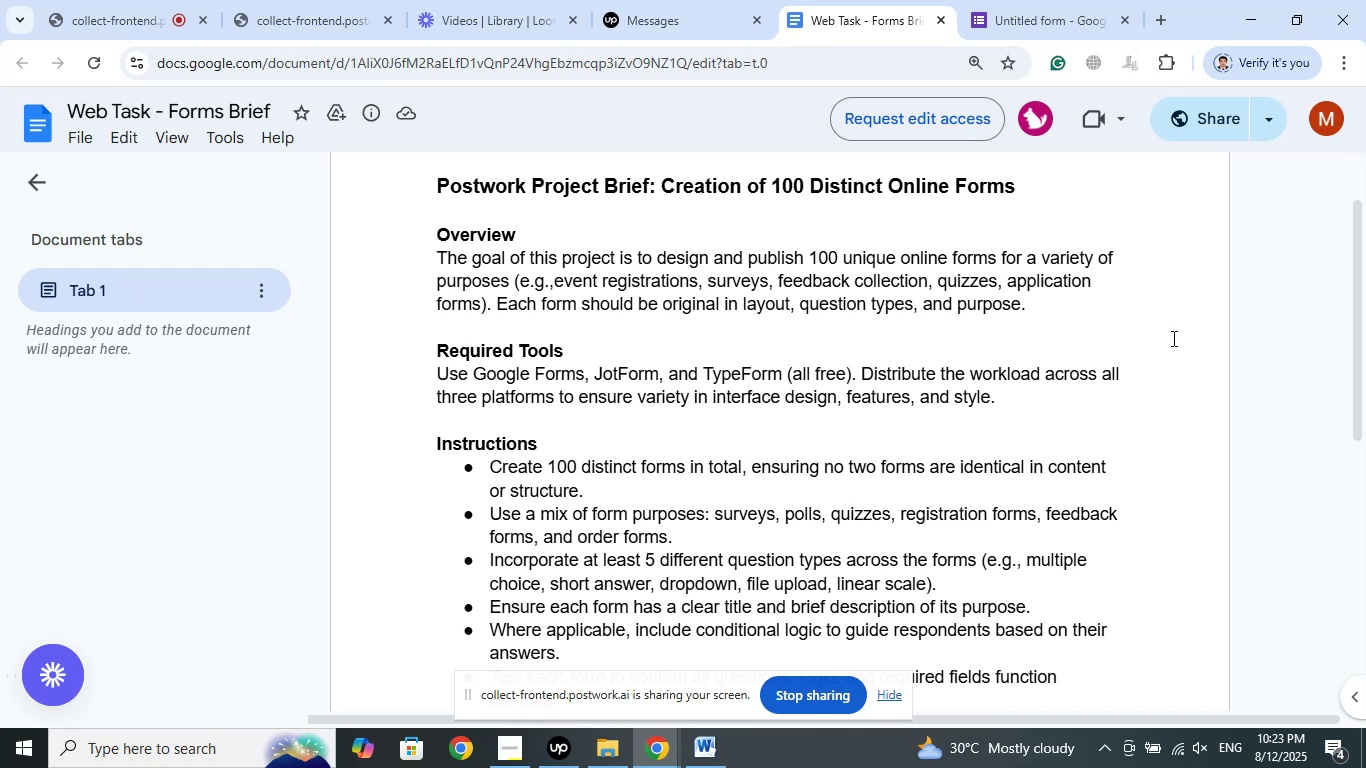 
left_click([1009, 0])
 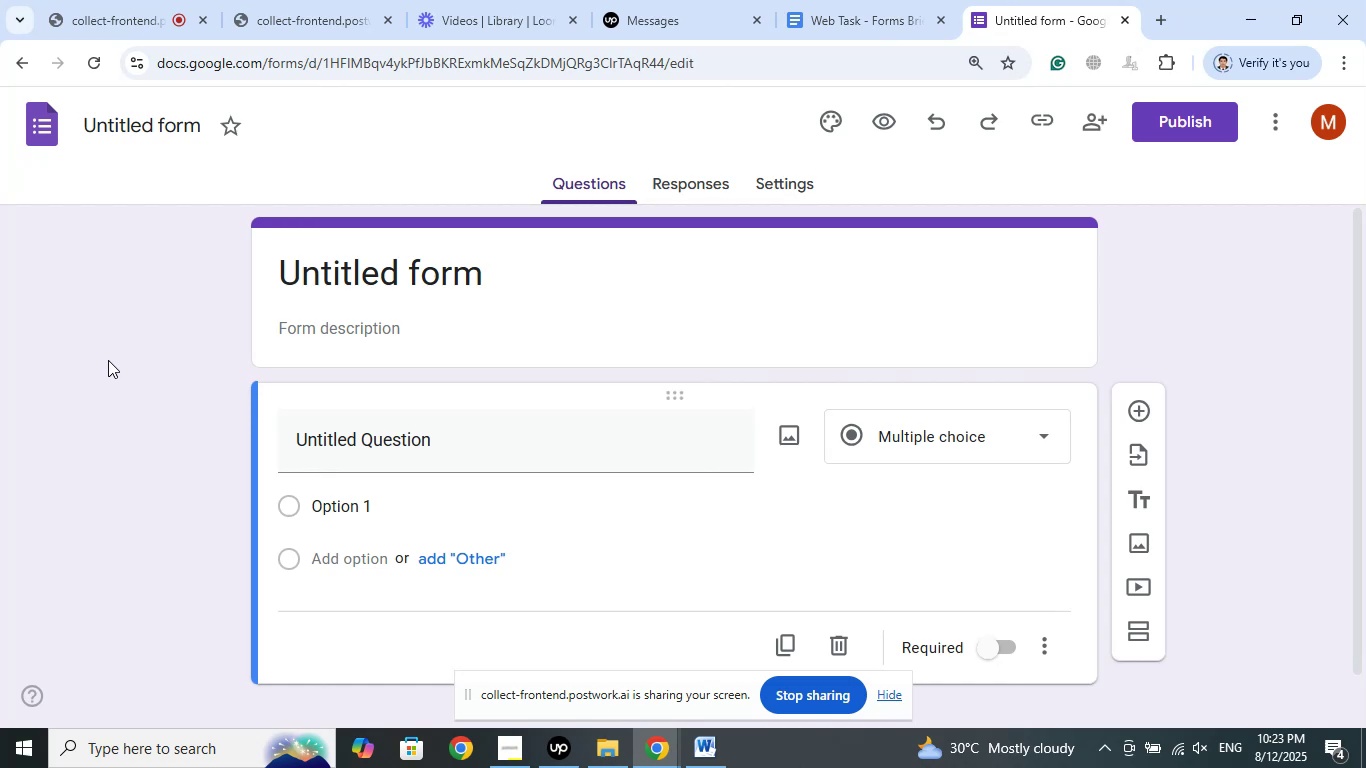 
wait(15.98)
 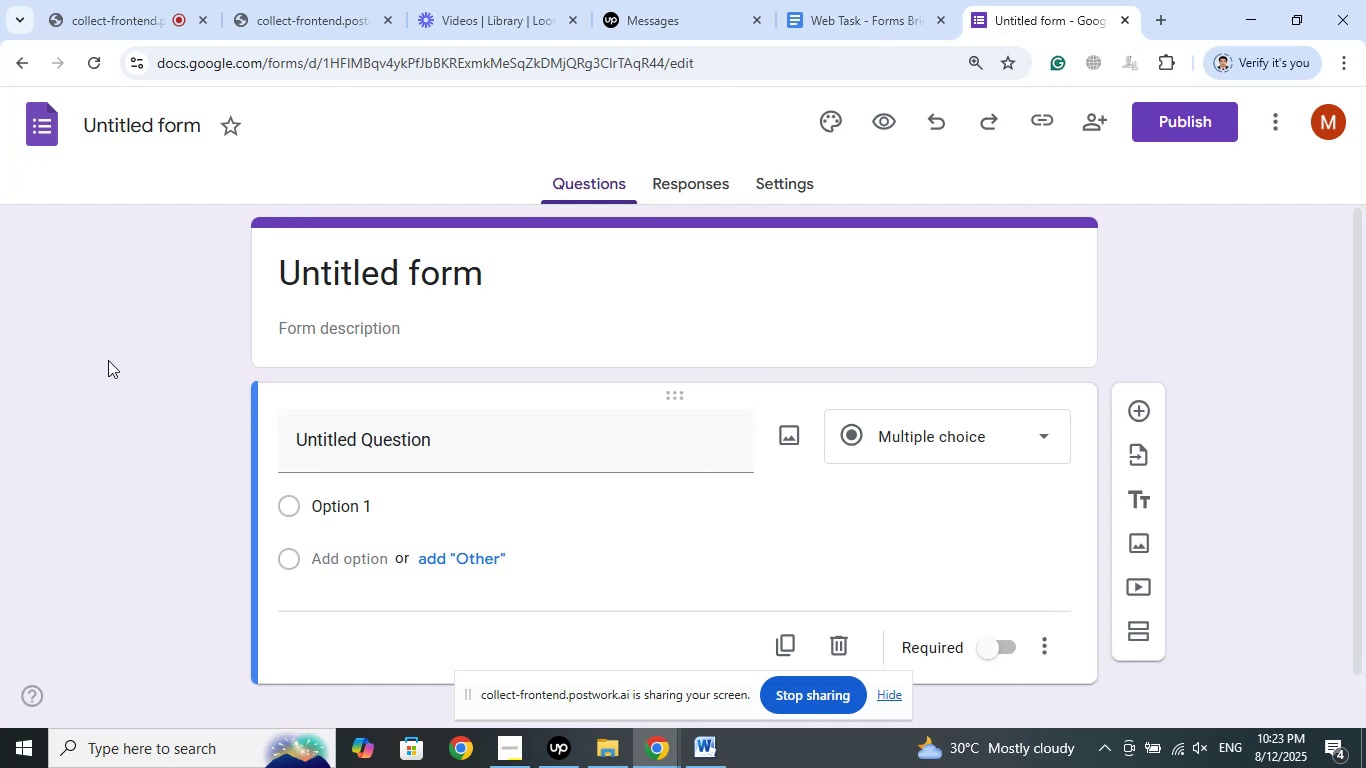 
left_click([1154, 19])
 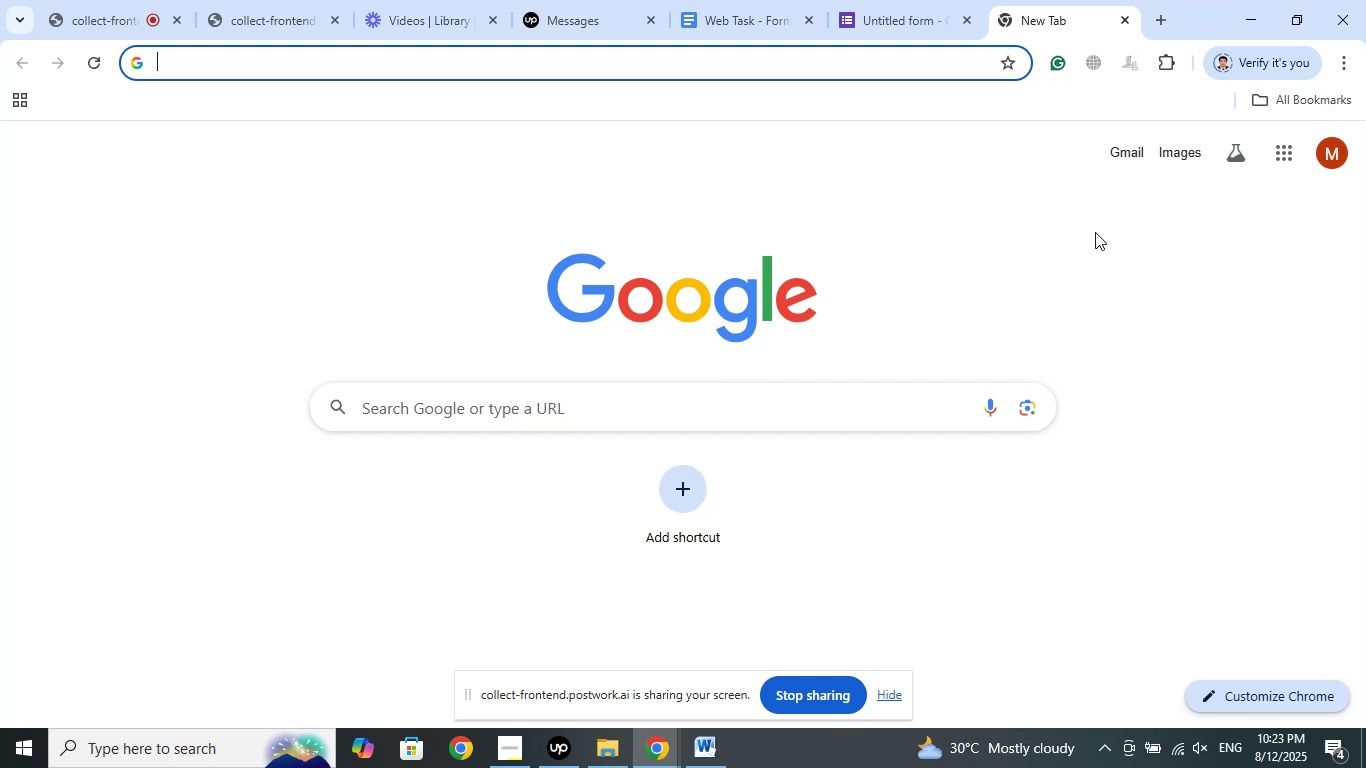 
type(per)
 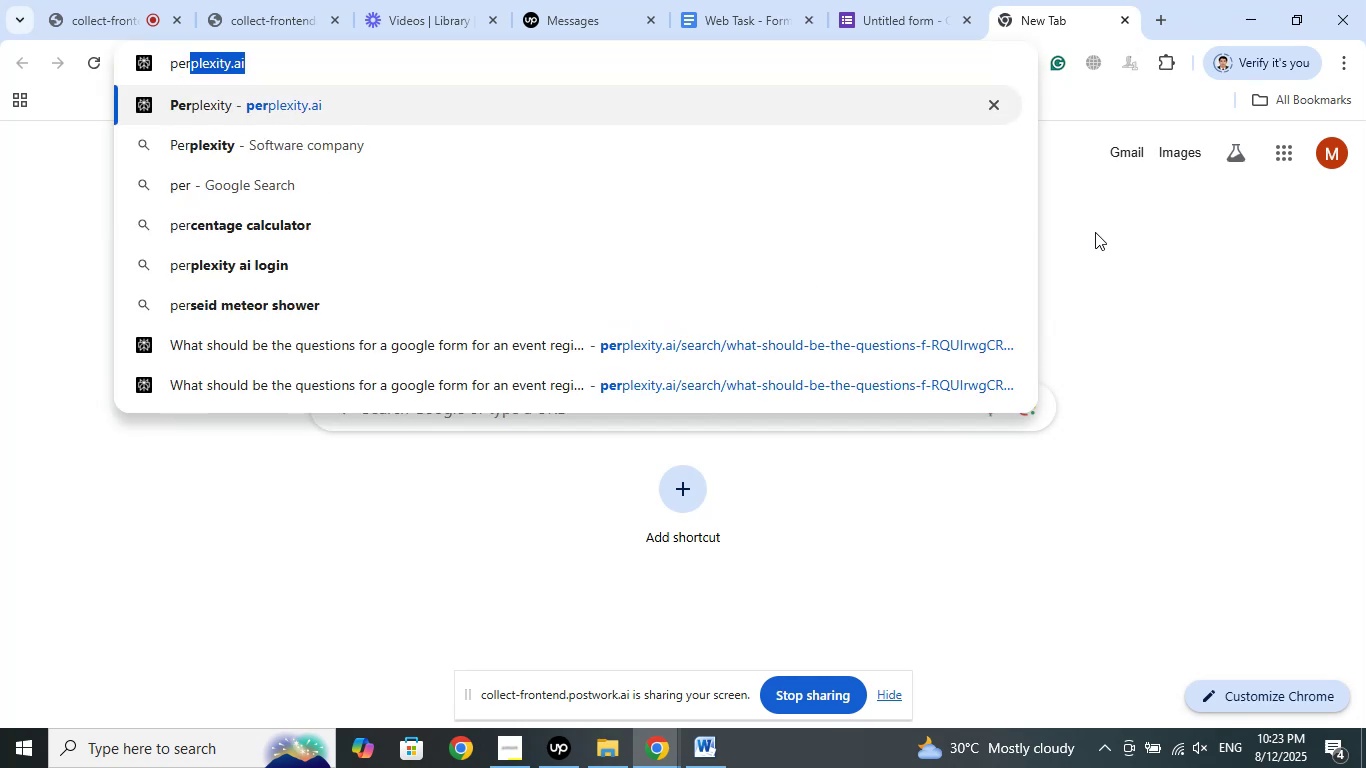 
key(ArrowRight)
 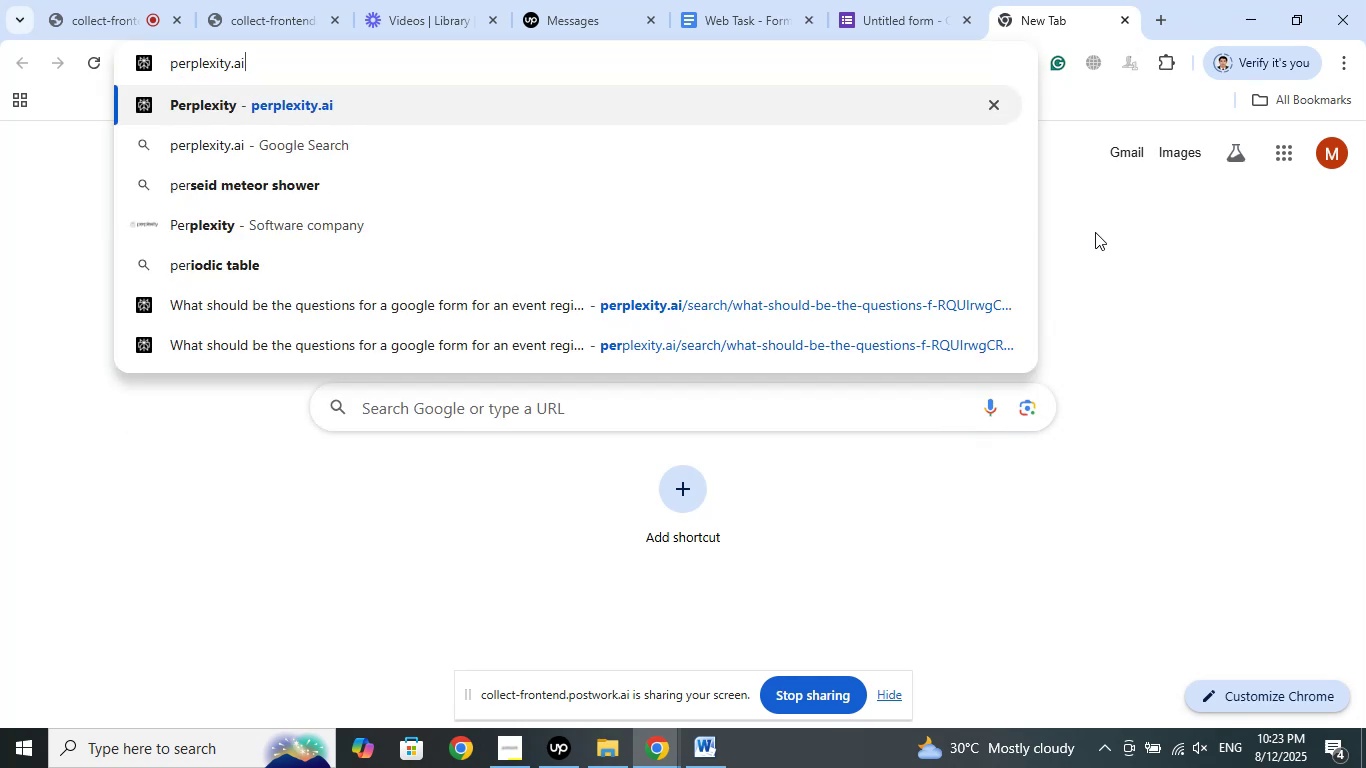 
key(Enter)
 